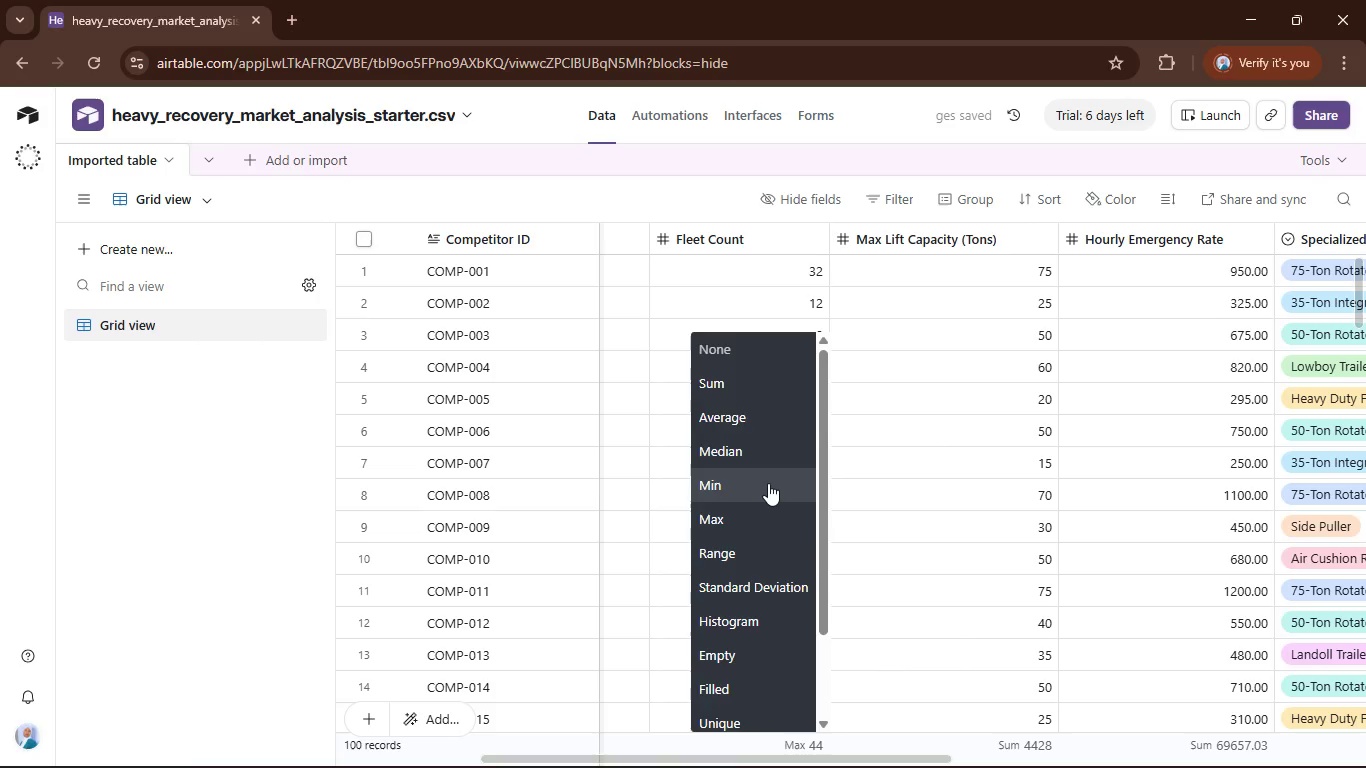 
left_click([768, 483])
 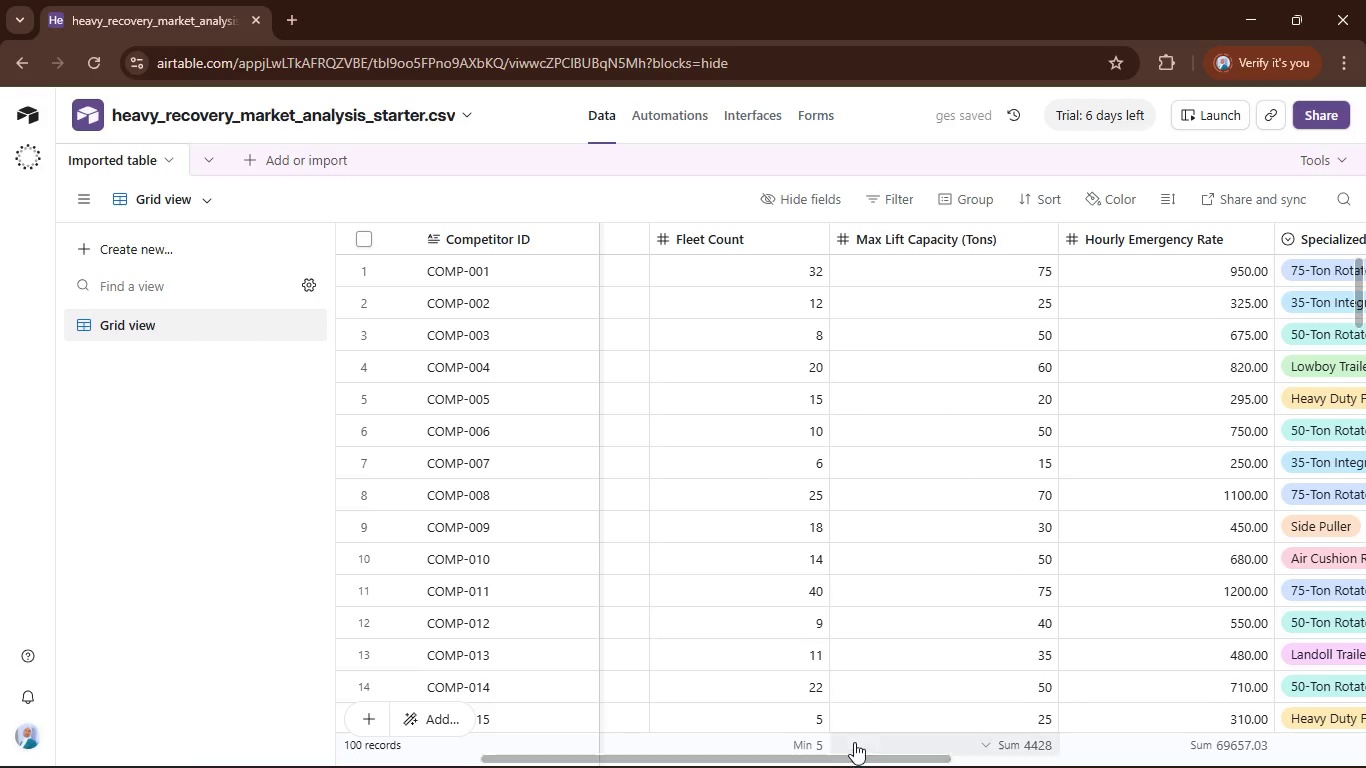 
left_click_drag(start_coordinate=[849, 755], to_coordinate=[1266, 767])
 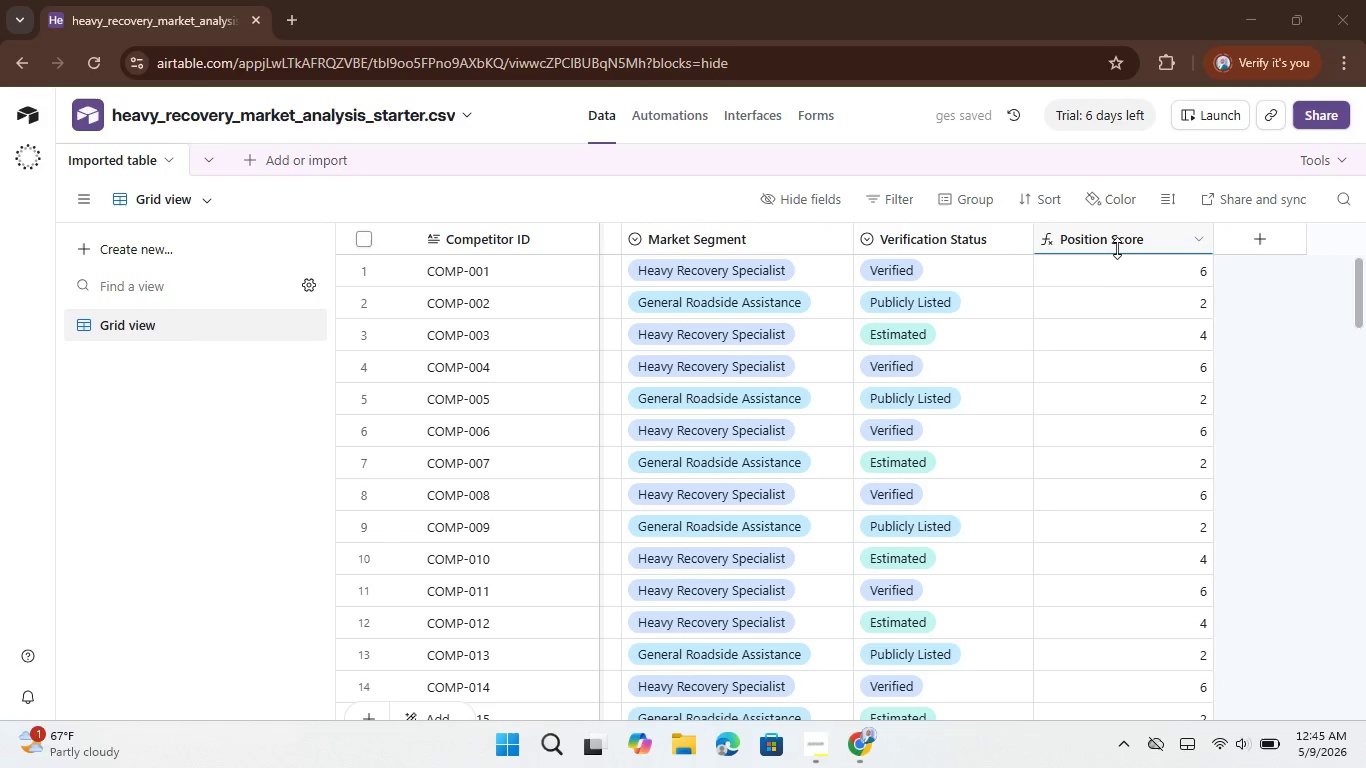 
left_click([1266, 767])
 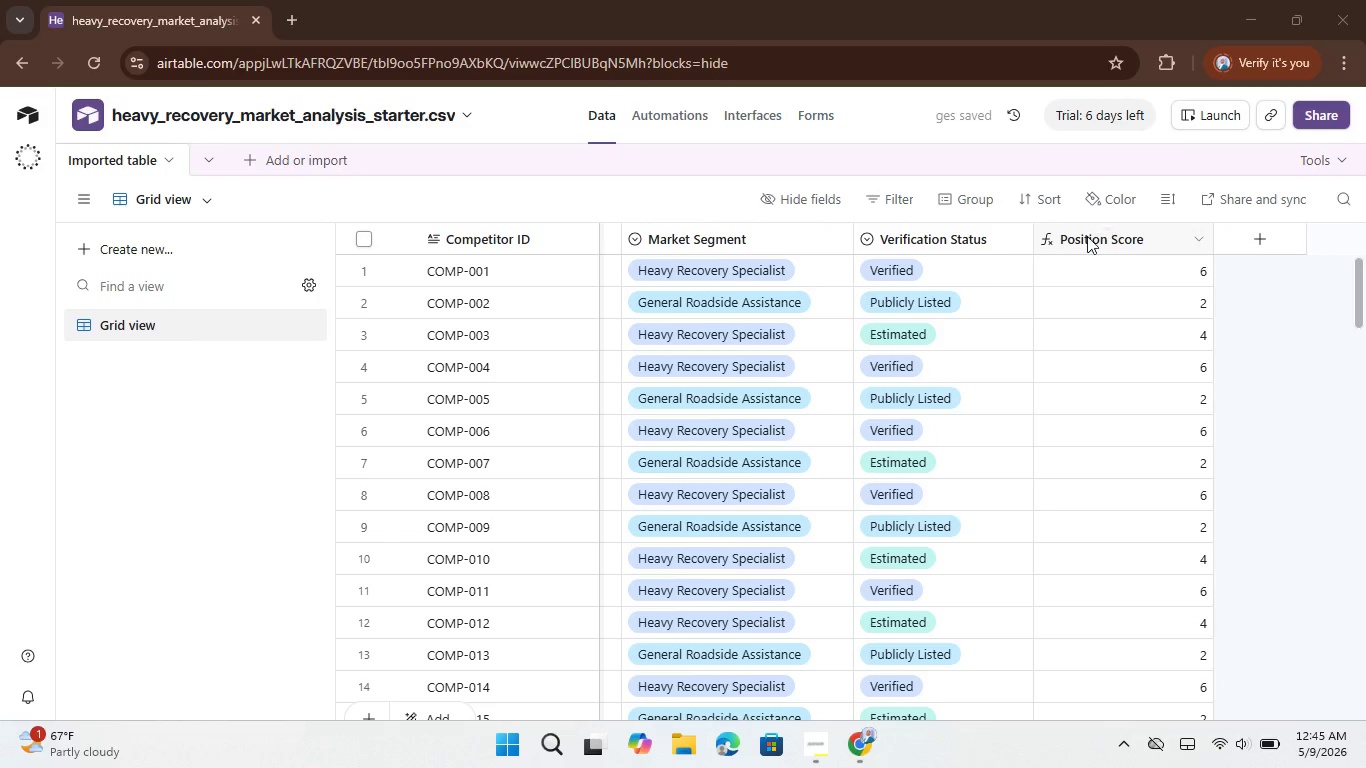 
double_click([1086, 236])
 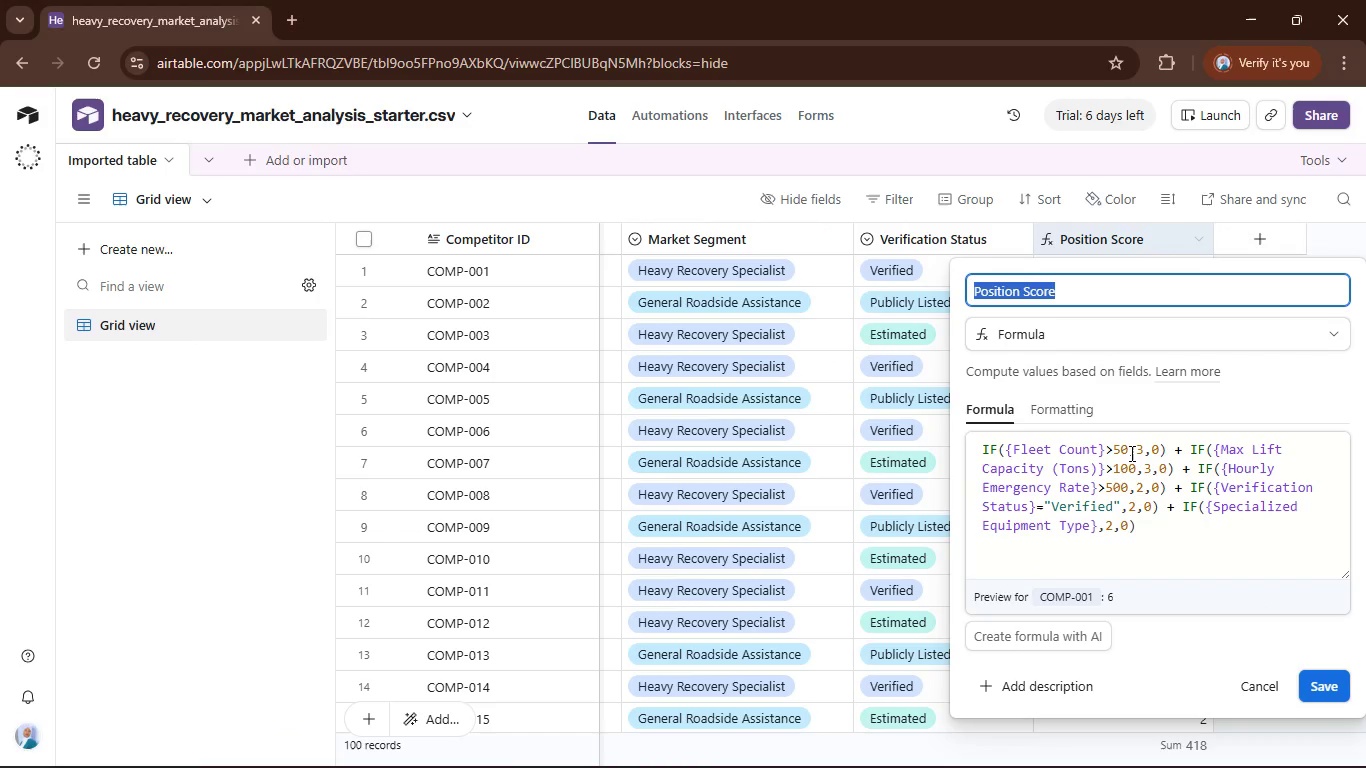 
left_click([1130, 451])
 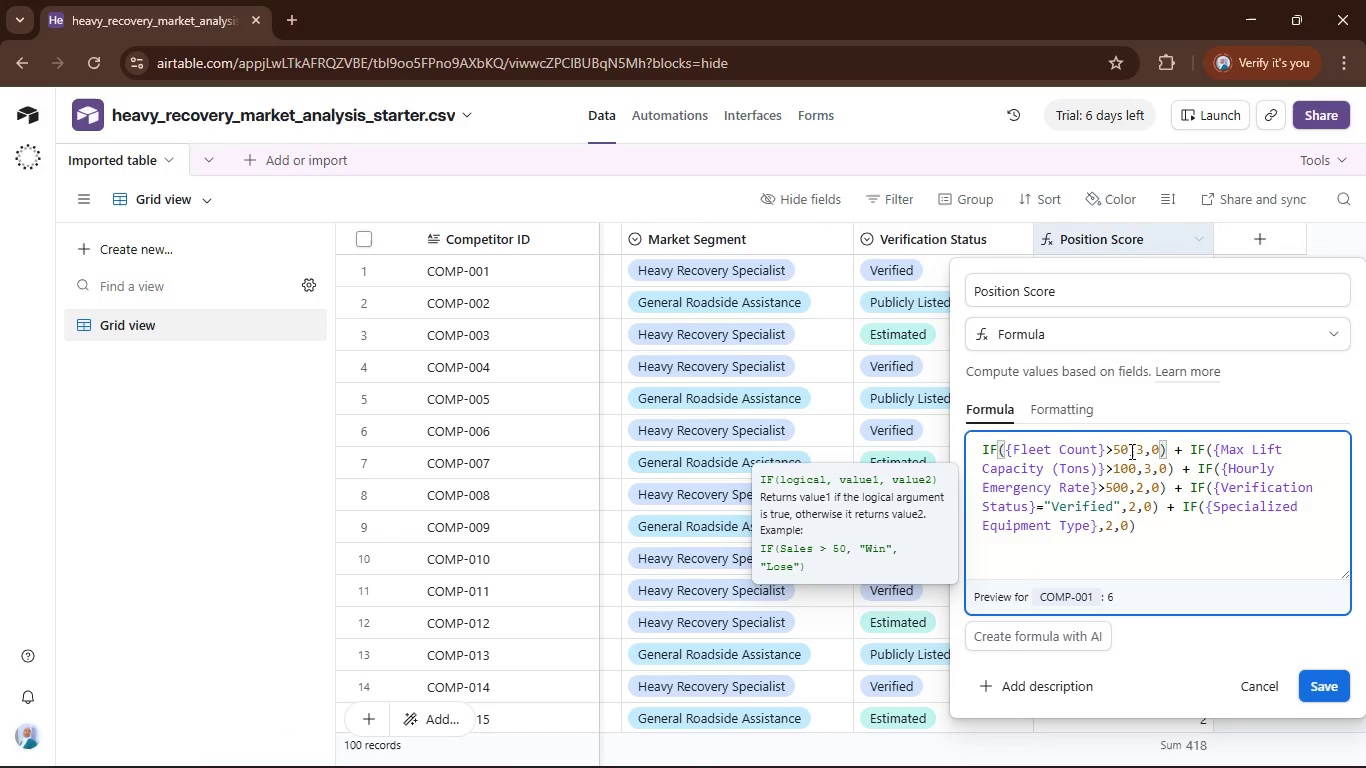 
key(Backspace)
key(Backspace)
type(35)
 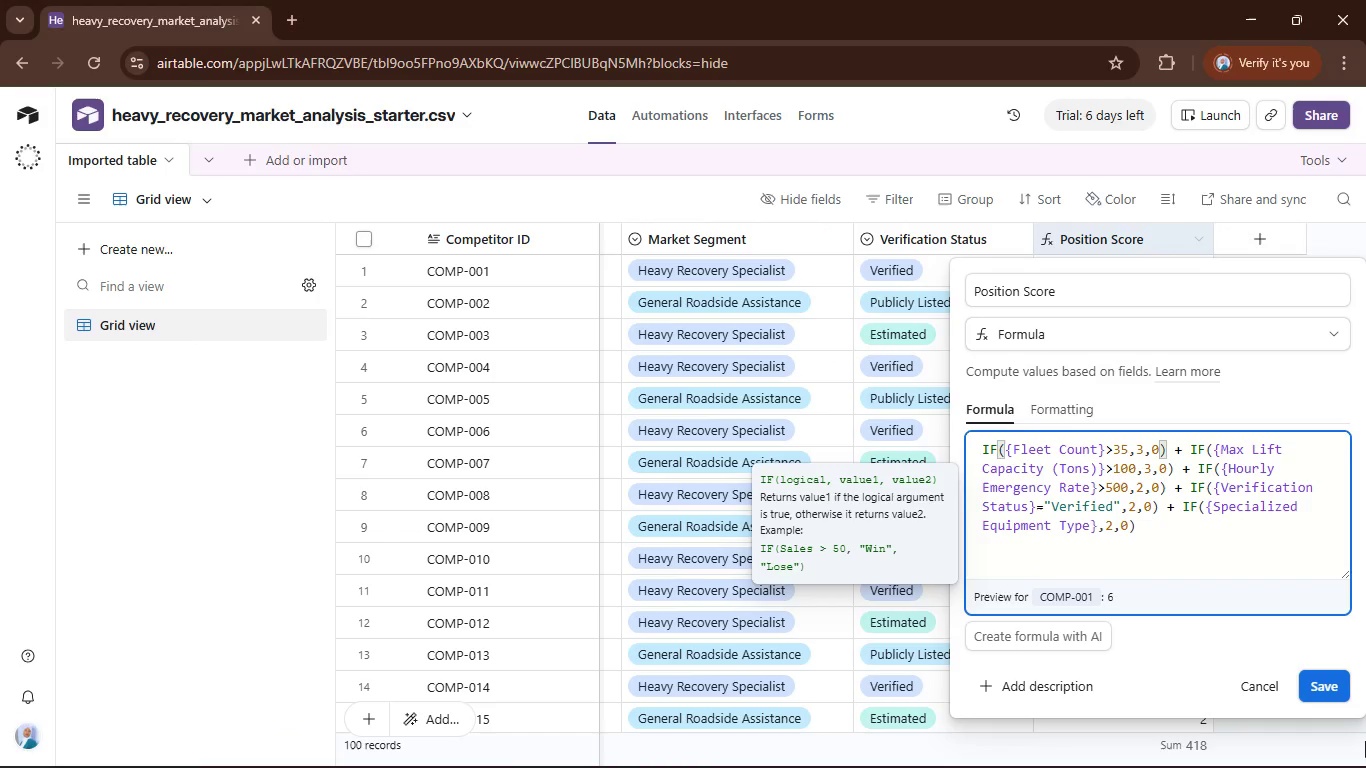 
left_click([1335, 700])
 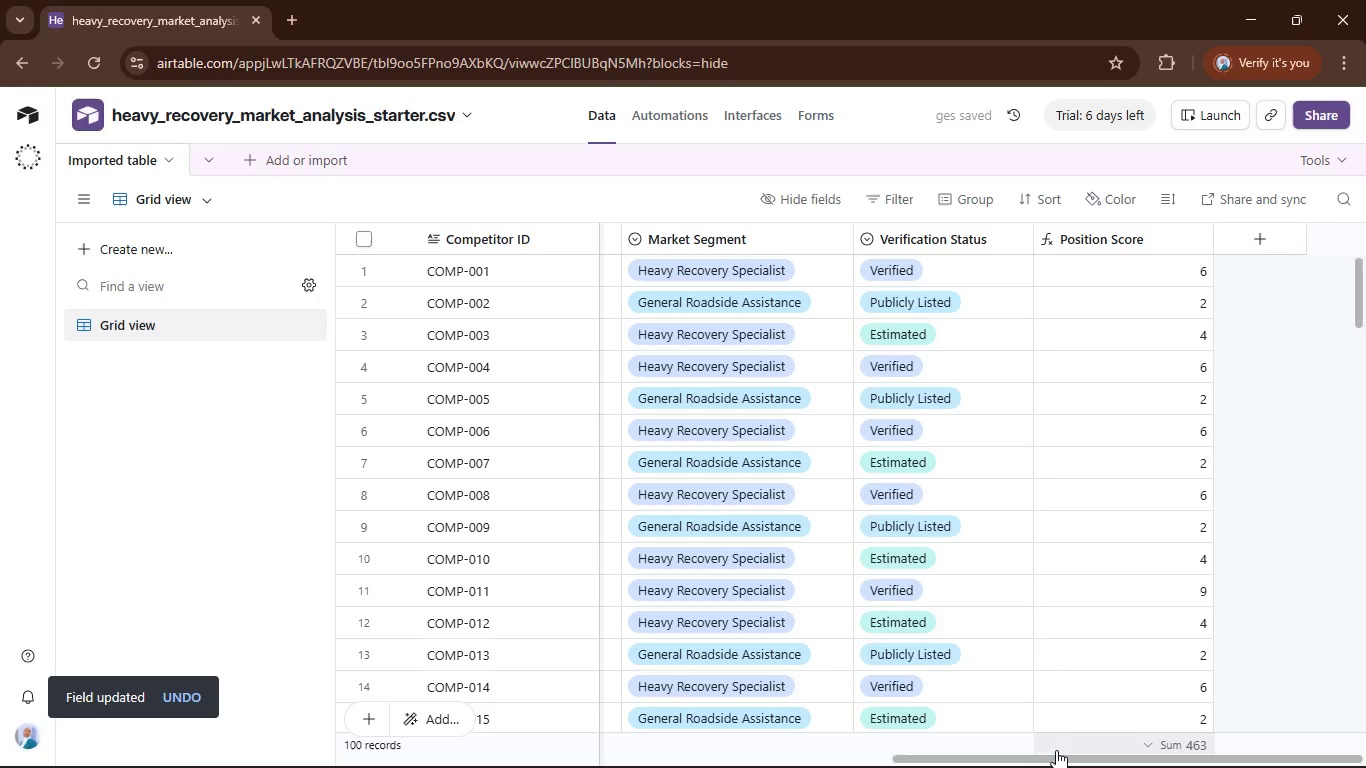 
left_click_drag(start_coordinate=[1065, 757], to_coordinate=[752, 767])
 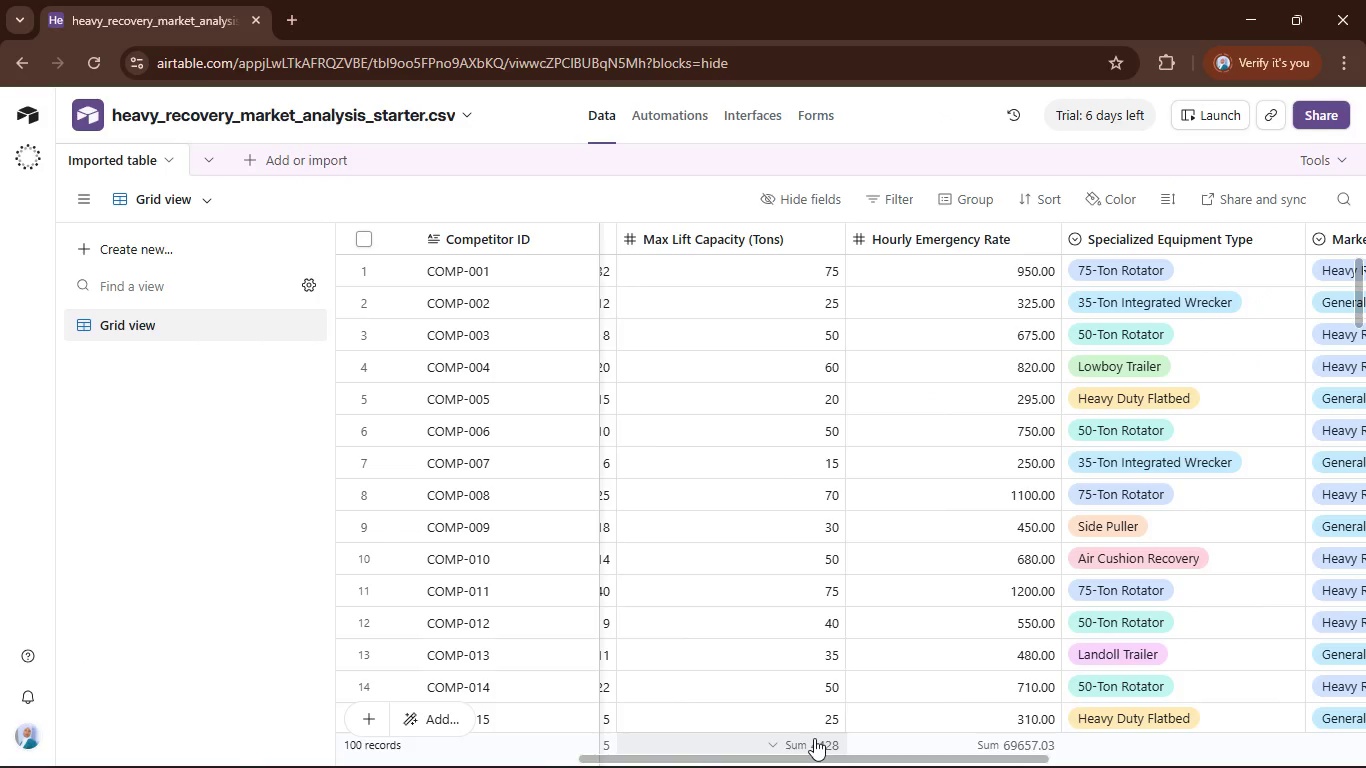 
left_click([813, 739])
 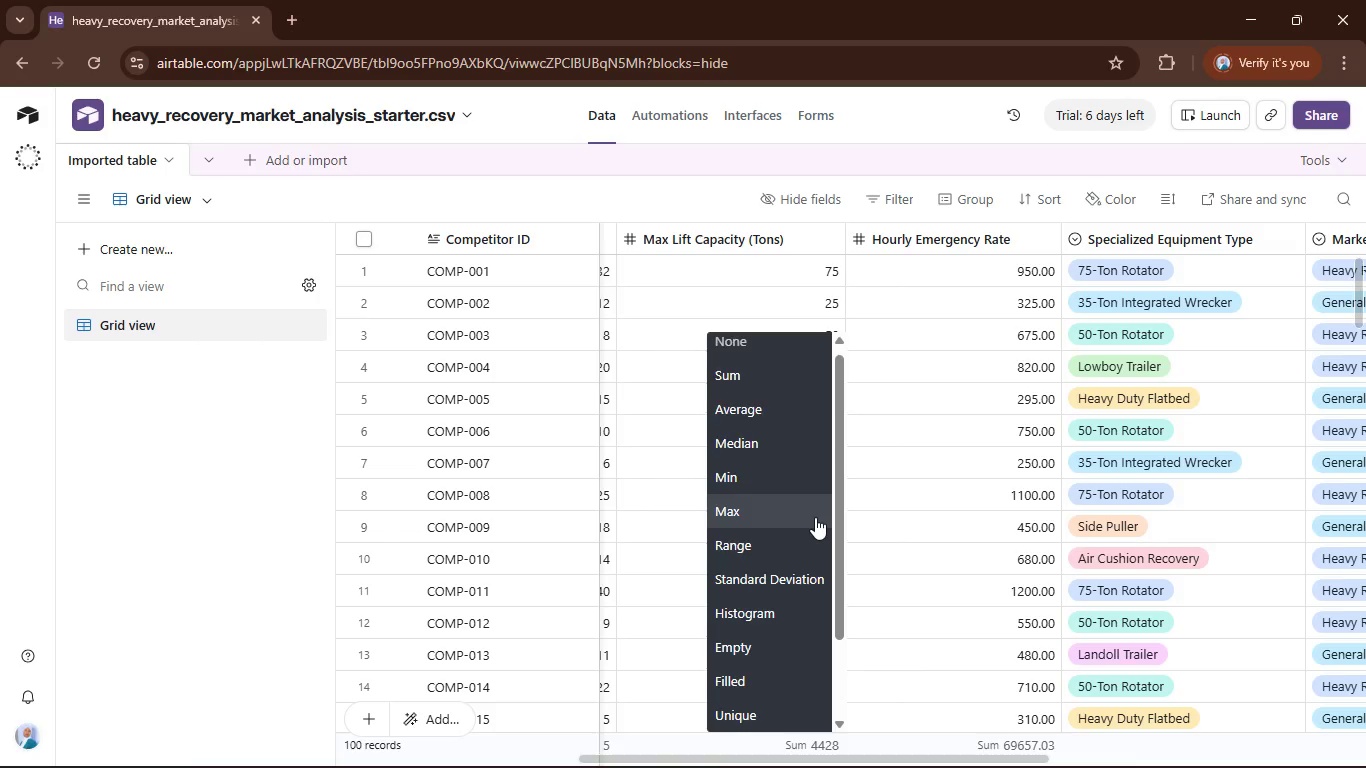 
left_click([815, 517])
 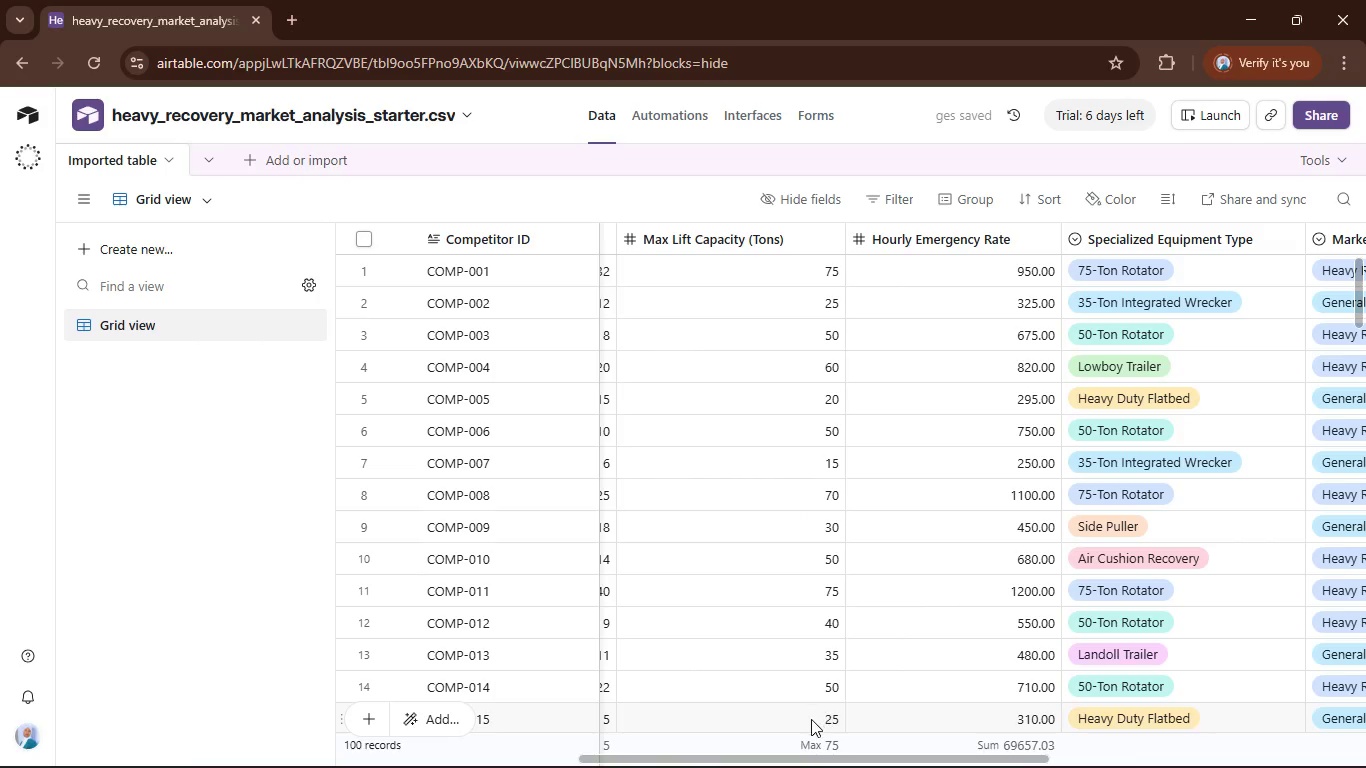 
left_click([823, 741])
 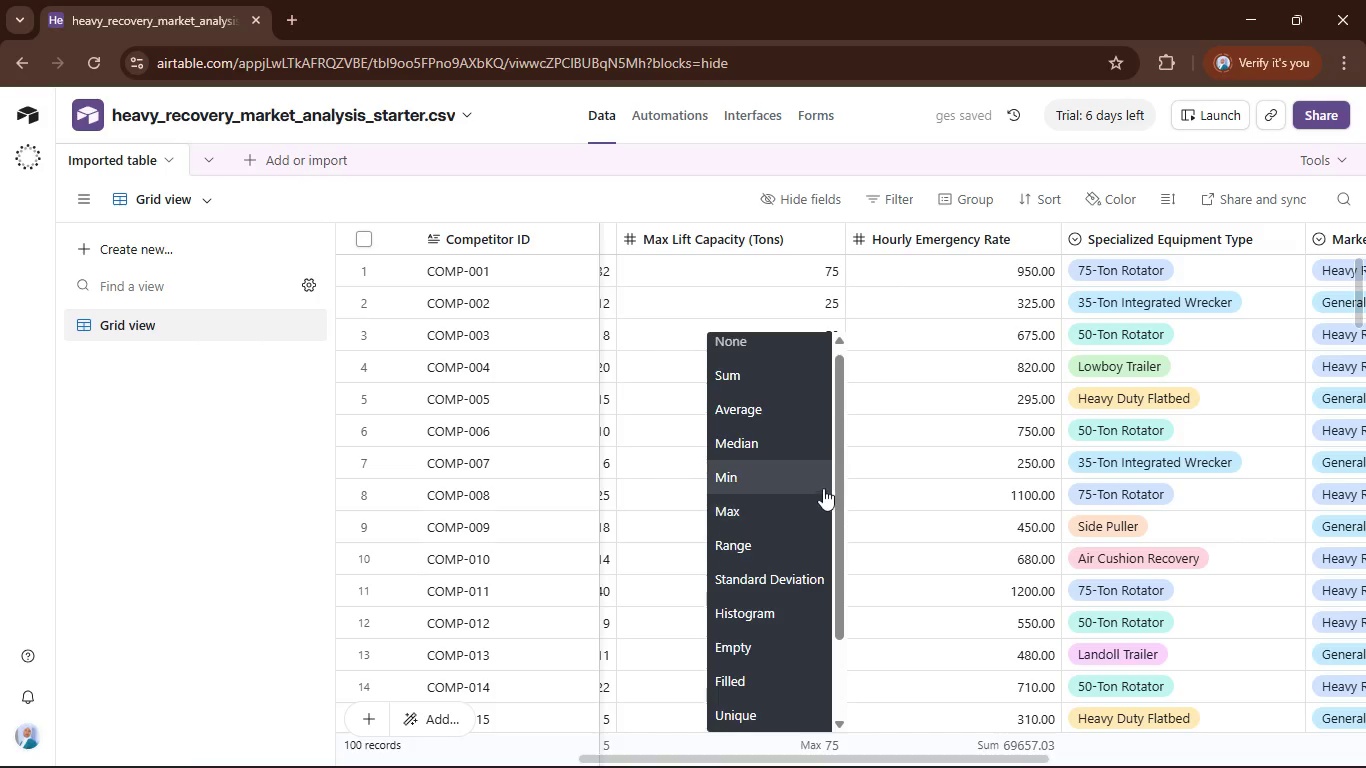 
left_click([821, 485])
 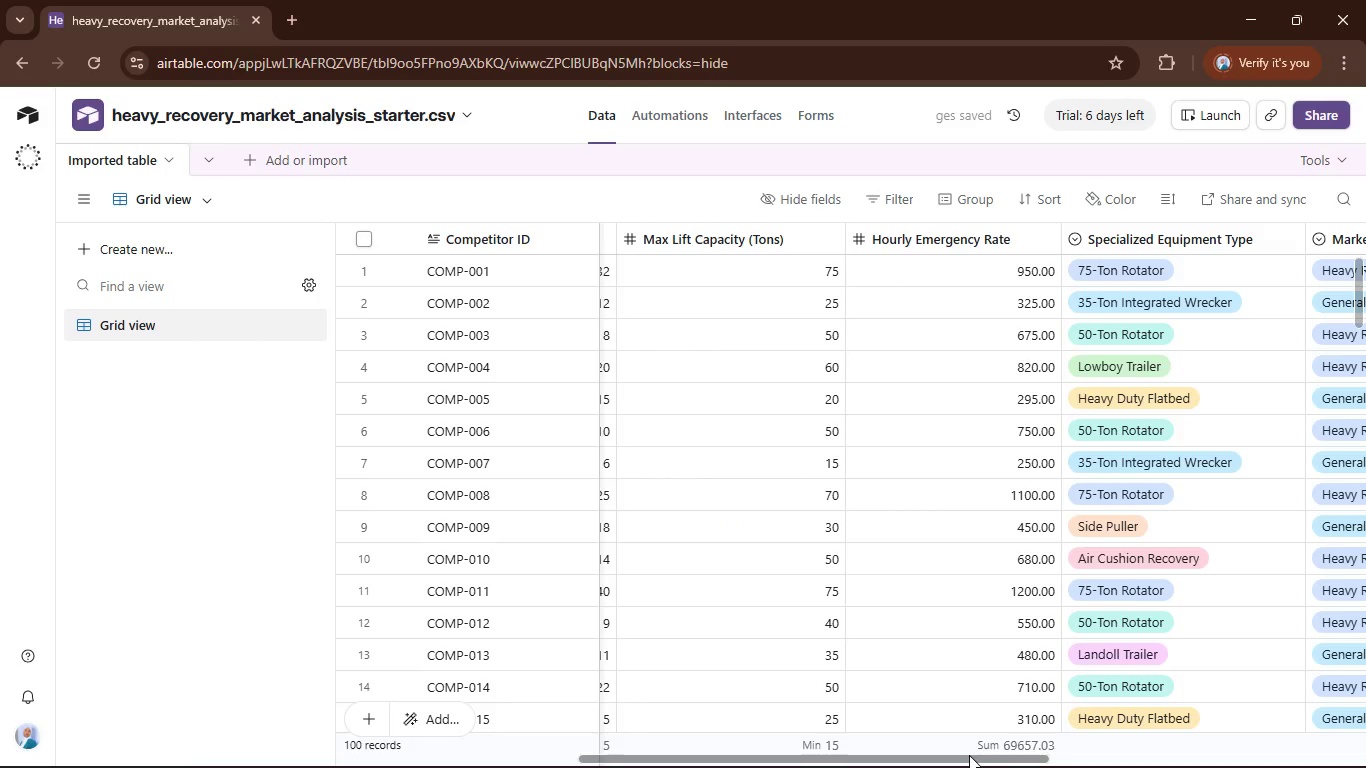 
left_click_drag(start_coordinate=[972, 755], to_coordinate=[1311, 760])
 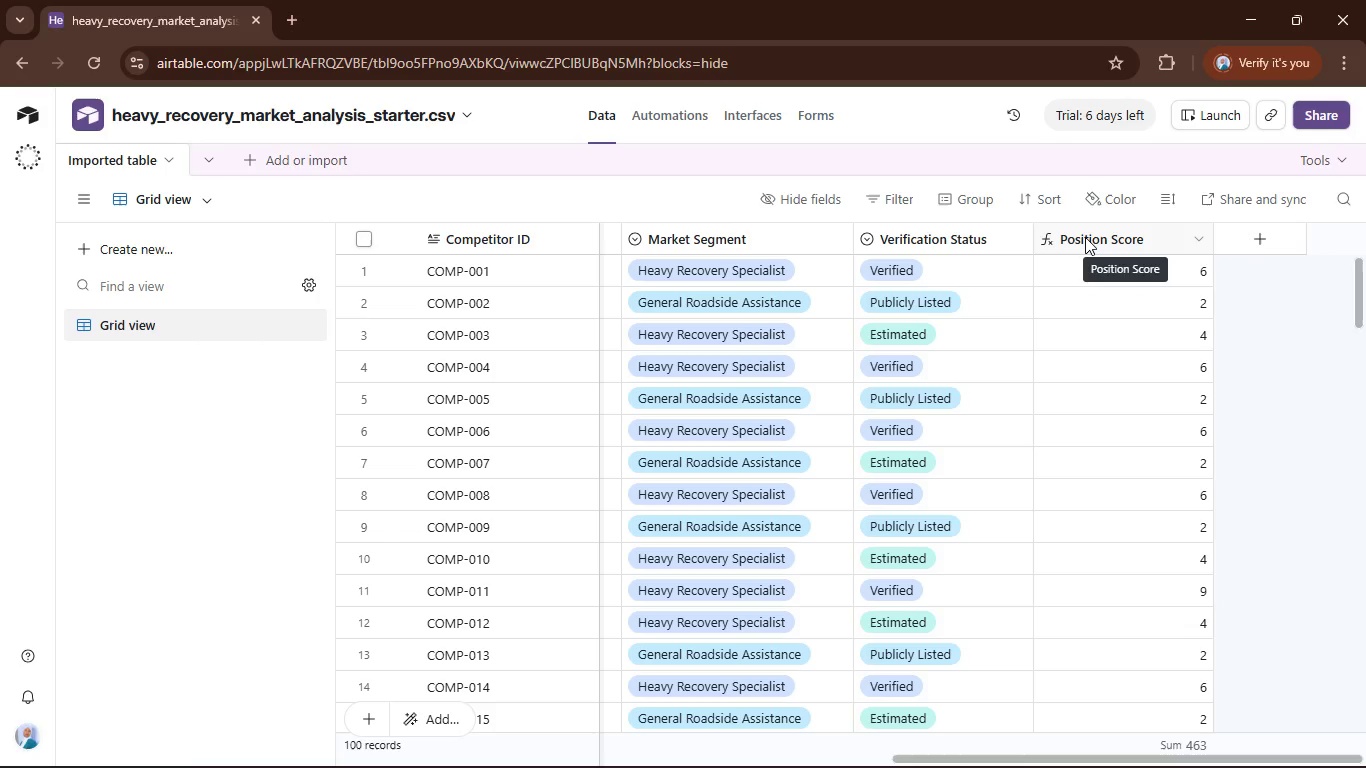 
left_click([1085, 237])
 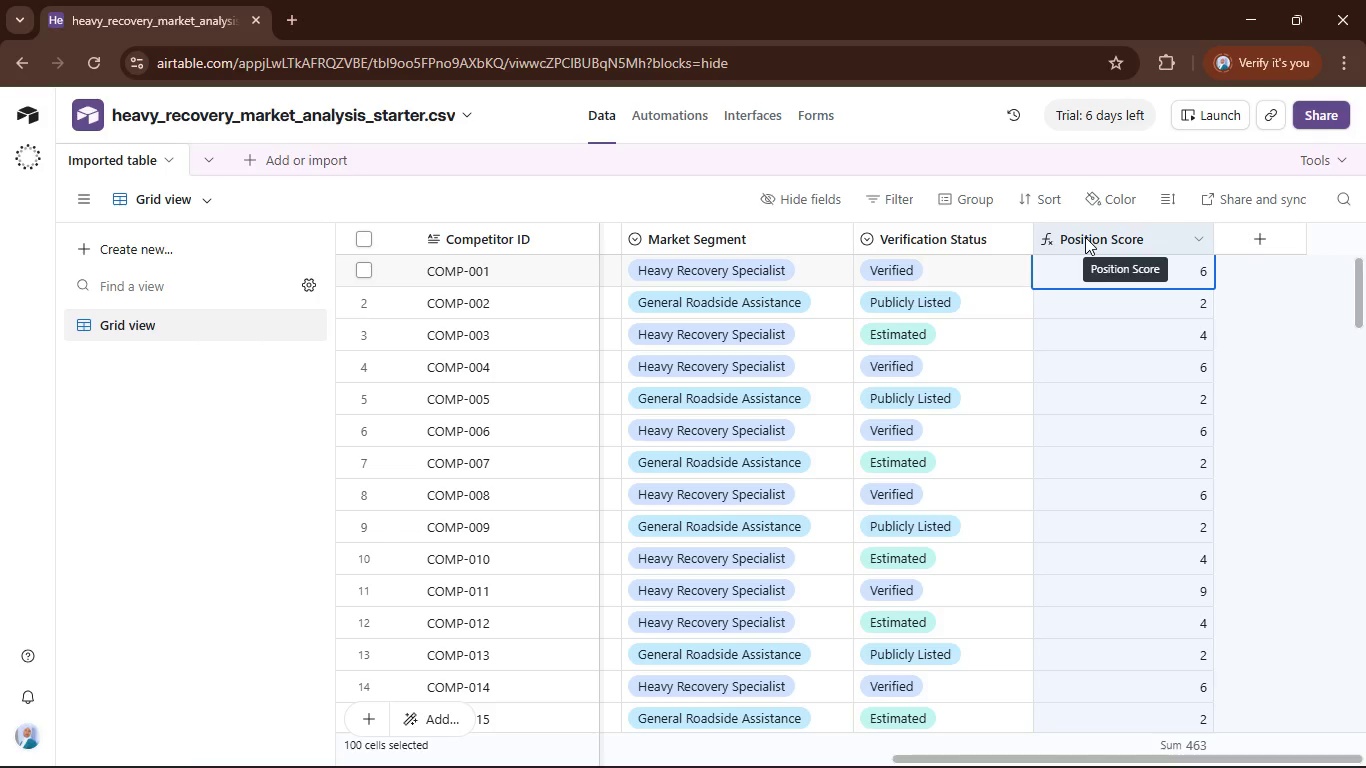 
double_click([1085, 237])
 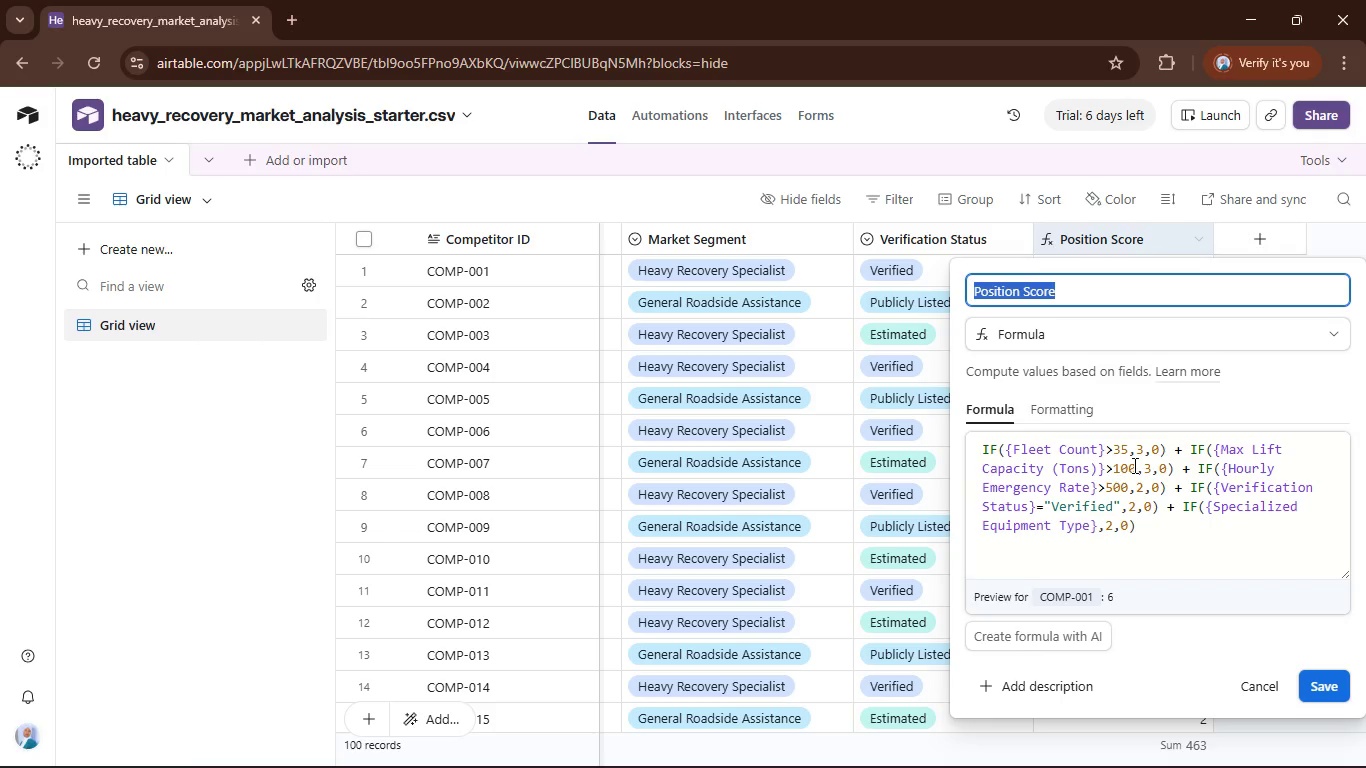 
left_click([1124, 465])
 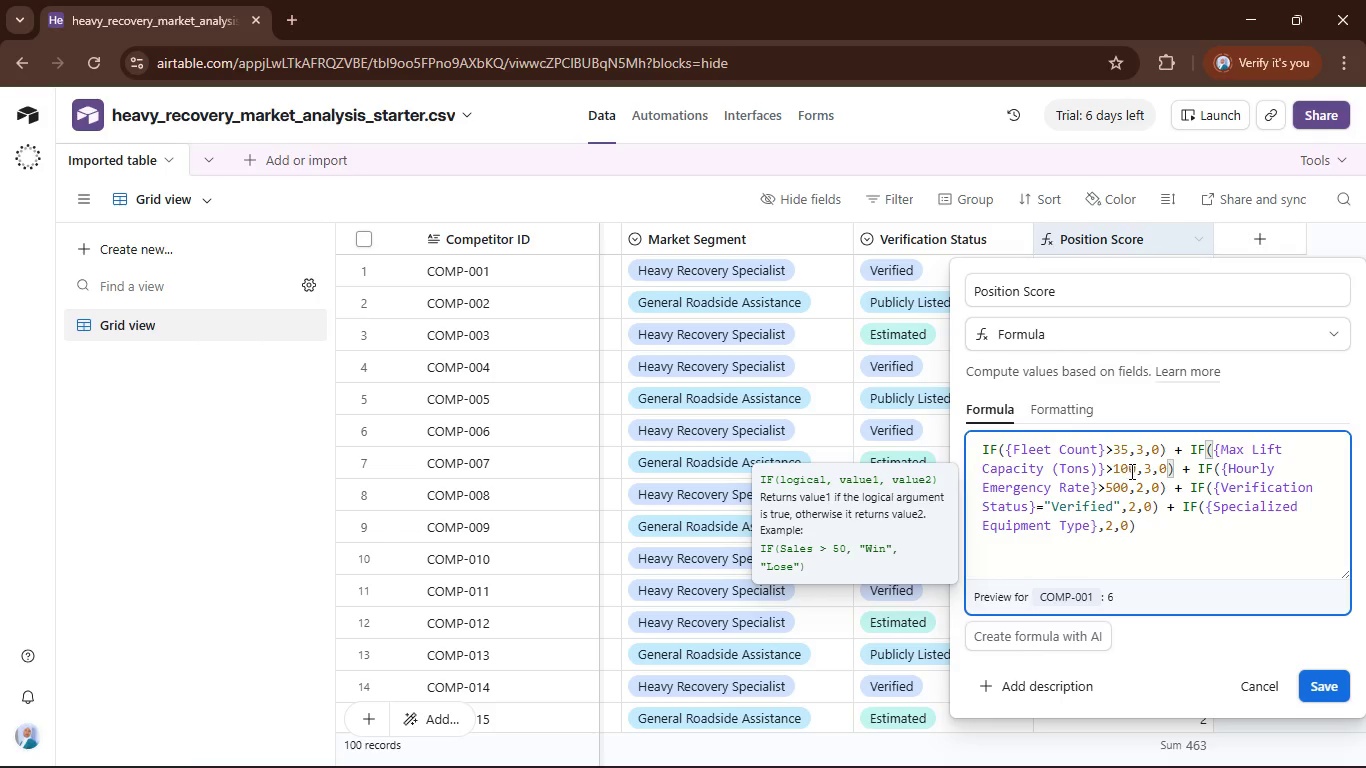 
key(ArrowRight)
 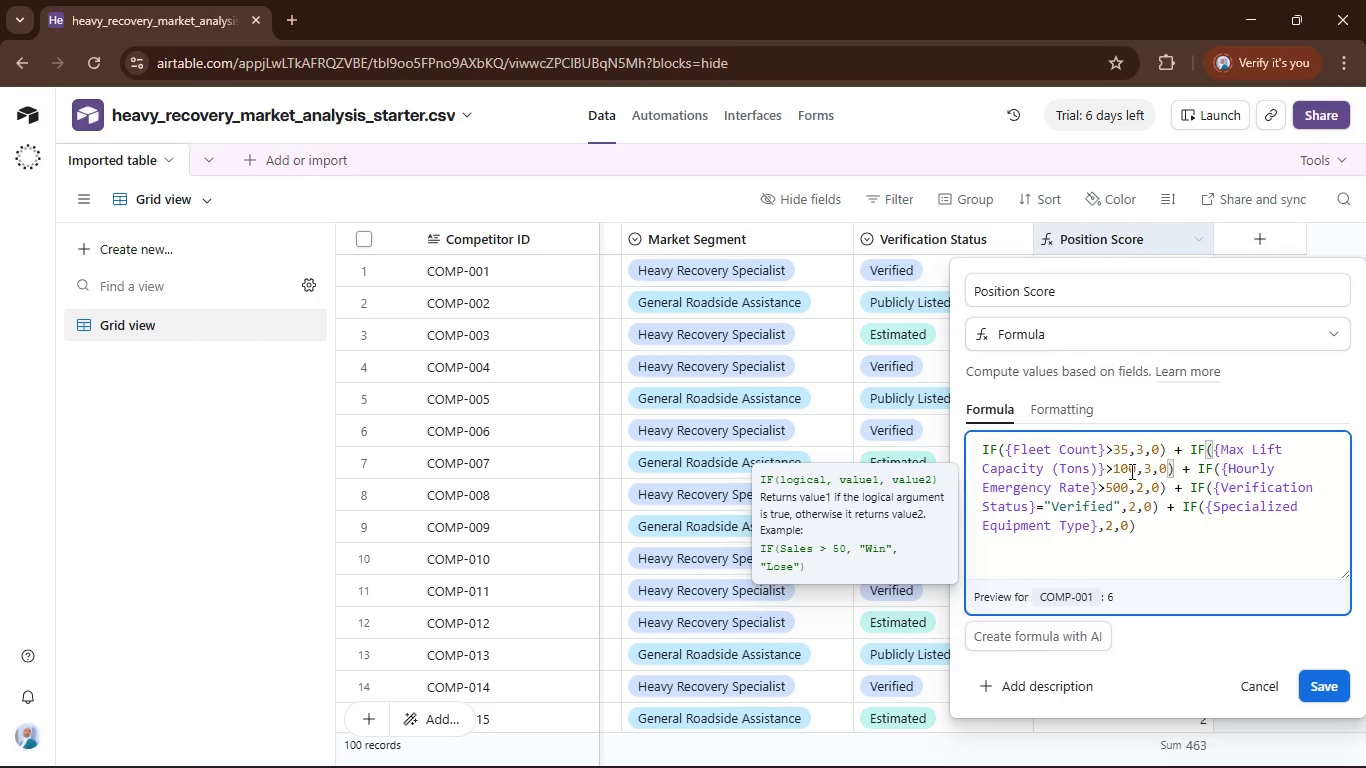 
key(Backspace)
 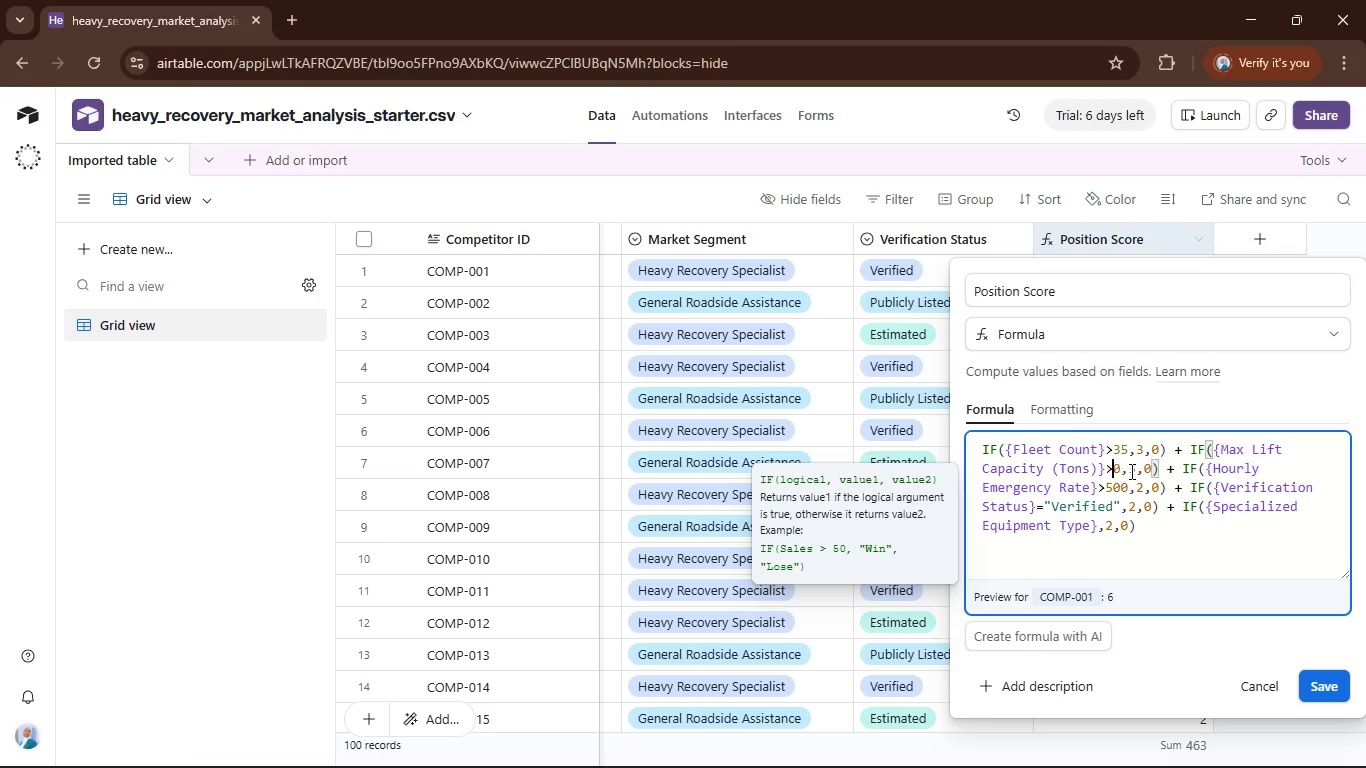 
key(Backspace)
 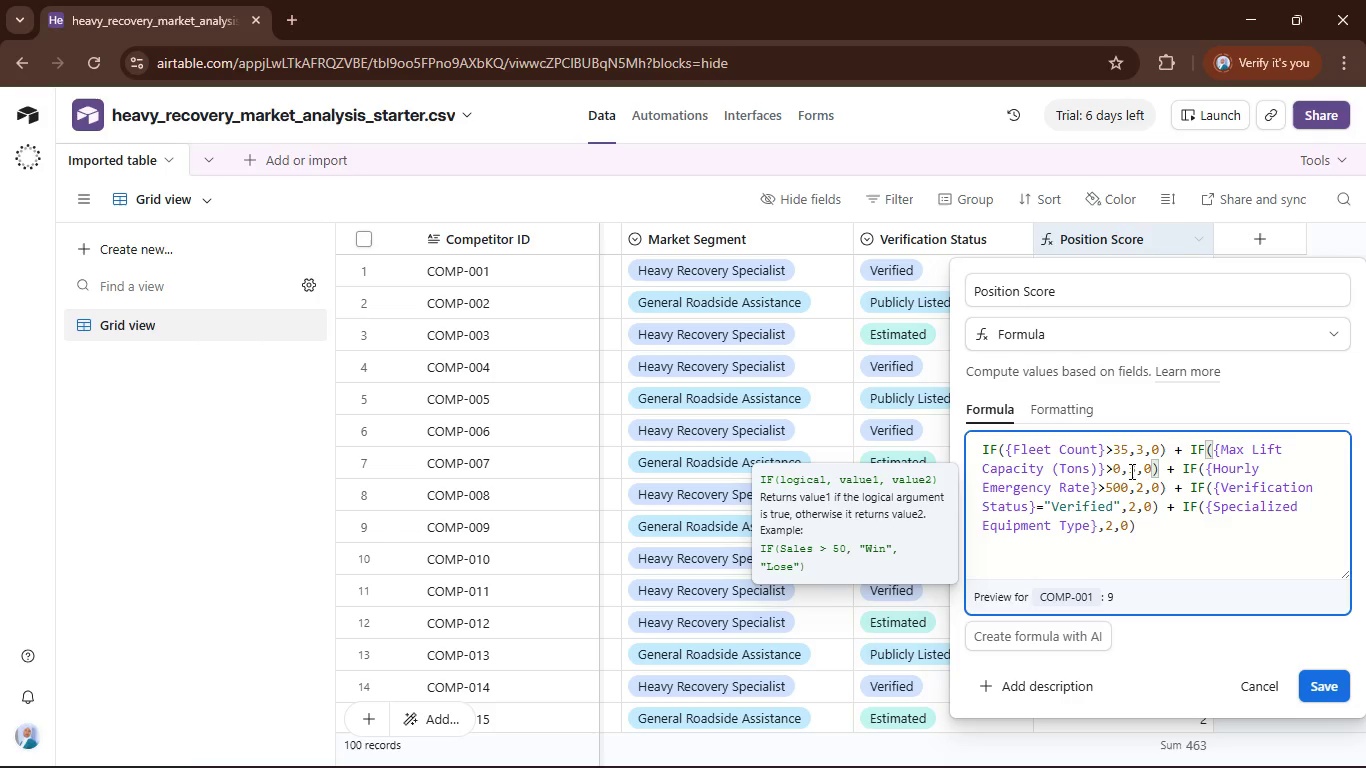 
key(5)
 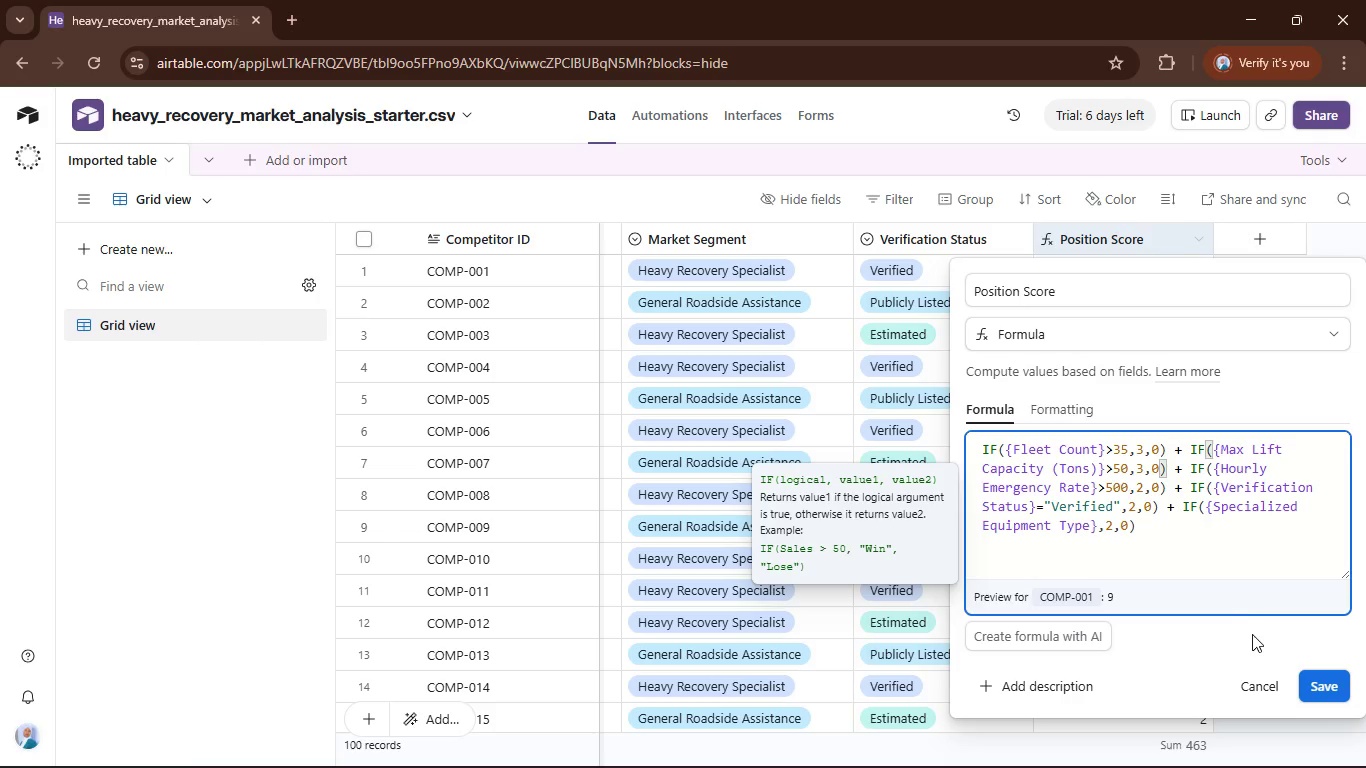 
left_click([1320, 681])
 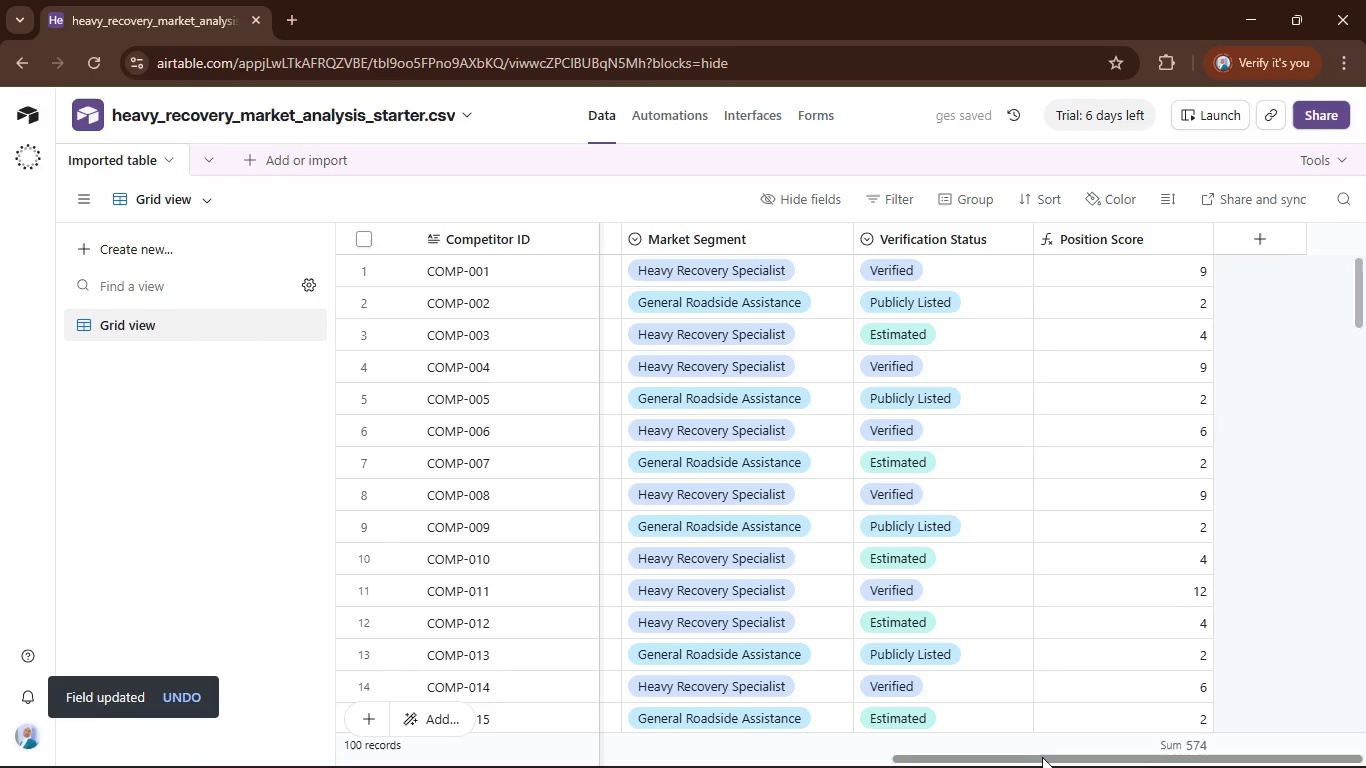 
left_click_drag(start_coordinate=[1044, 760], to_coordinate=[748, 765])
 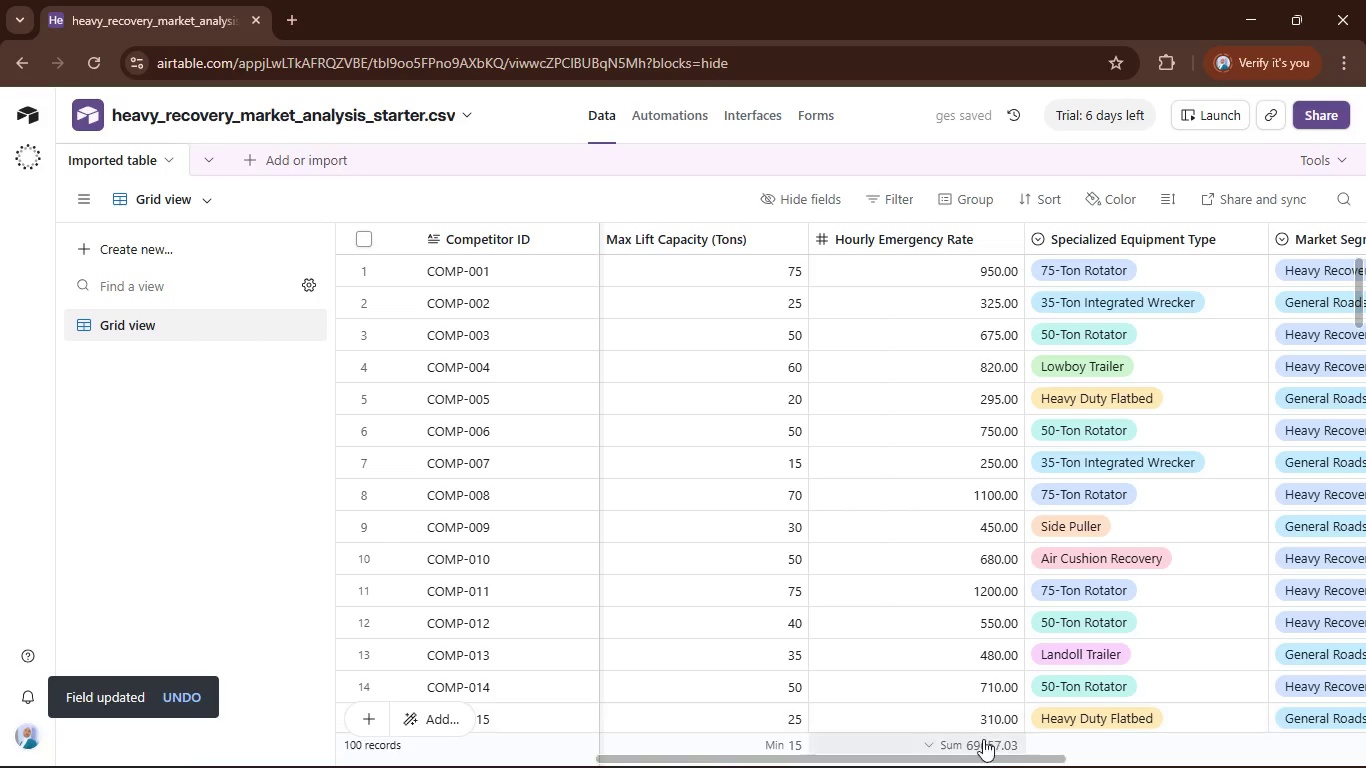 
left_click([980, 743])
 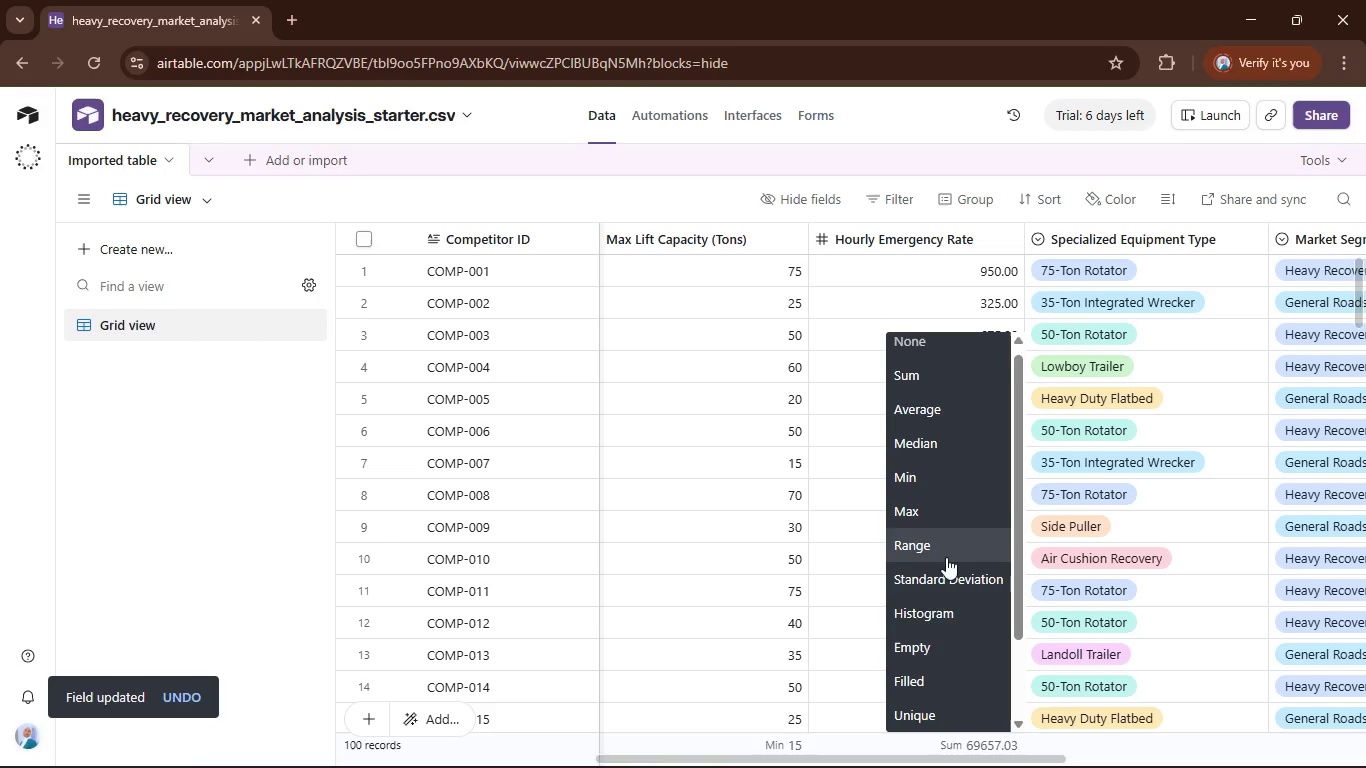 
left_click([931, 517])
 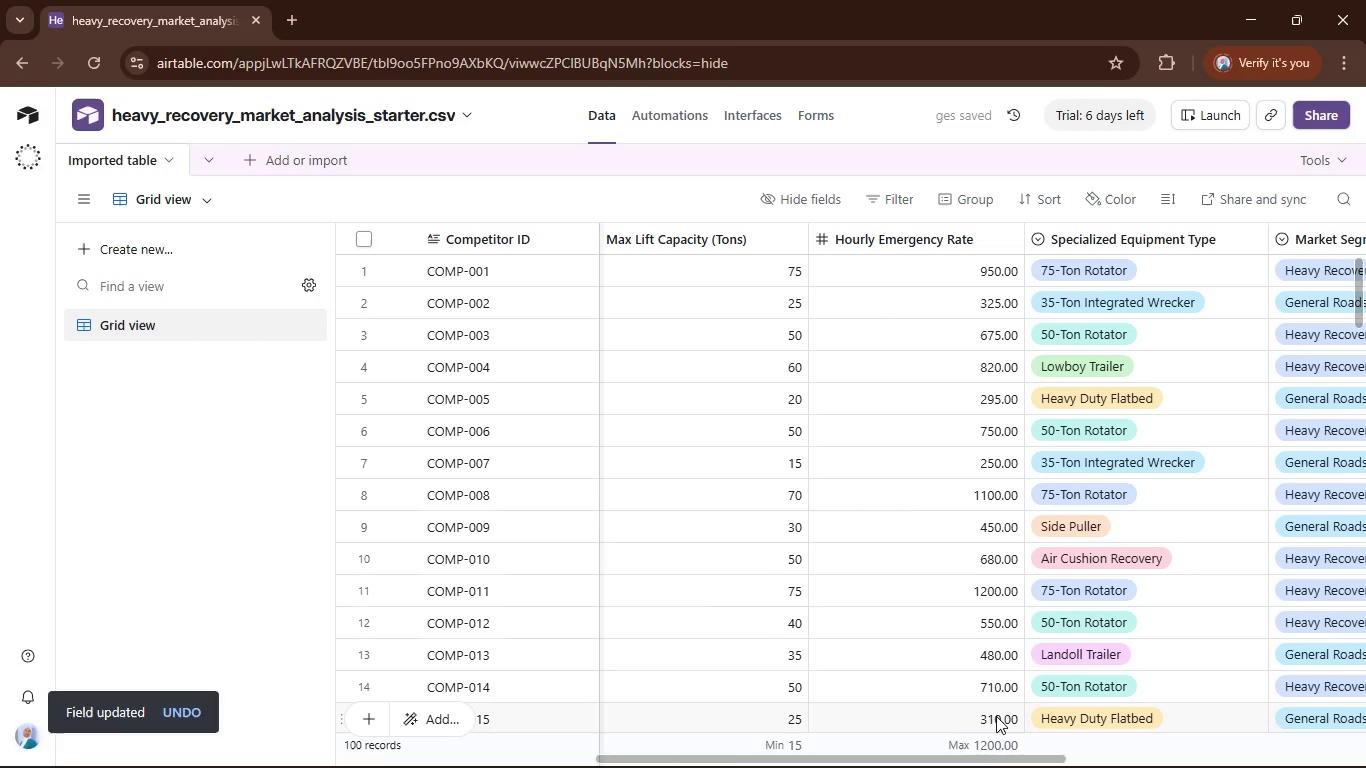 
left_click([982, 743])
 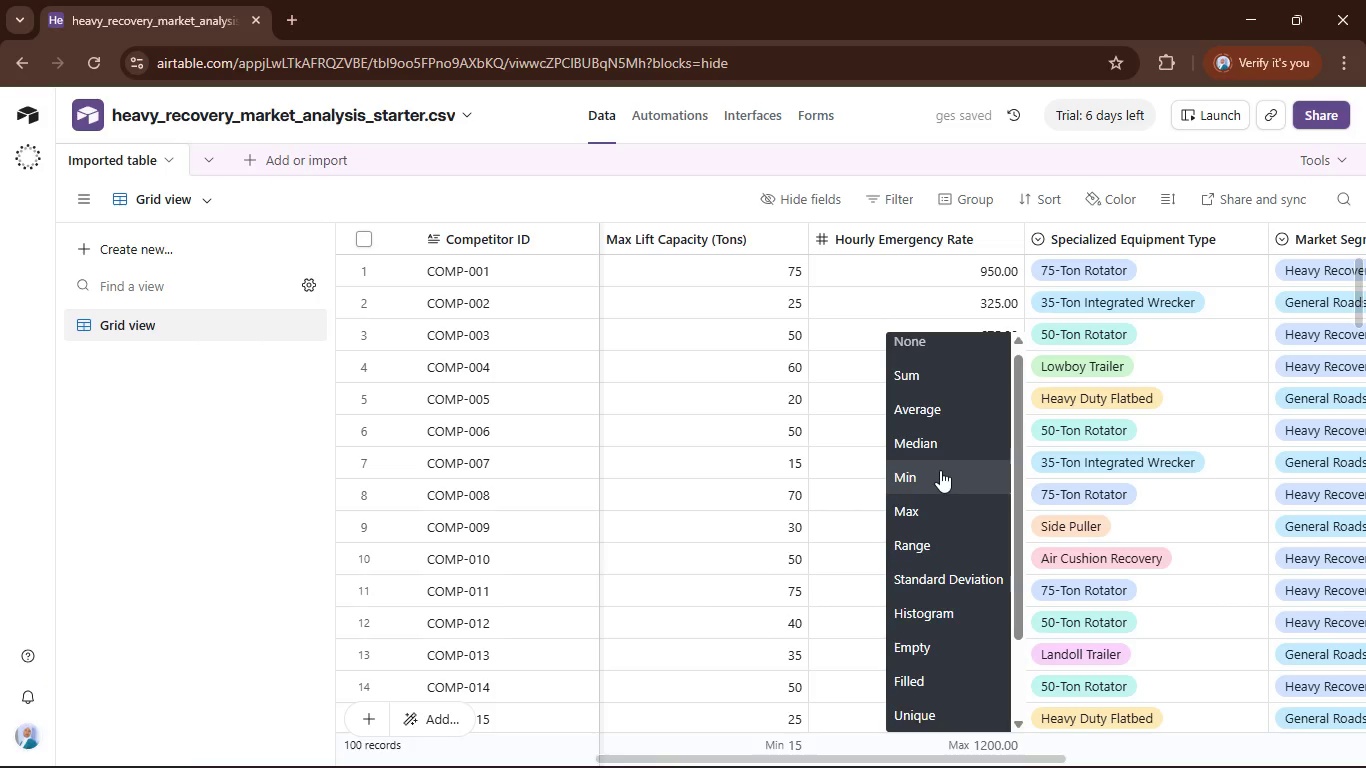 
left_click([940, 470])
 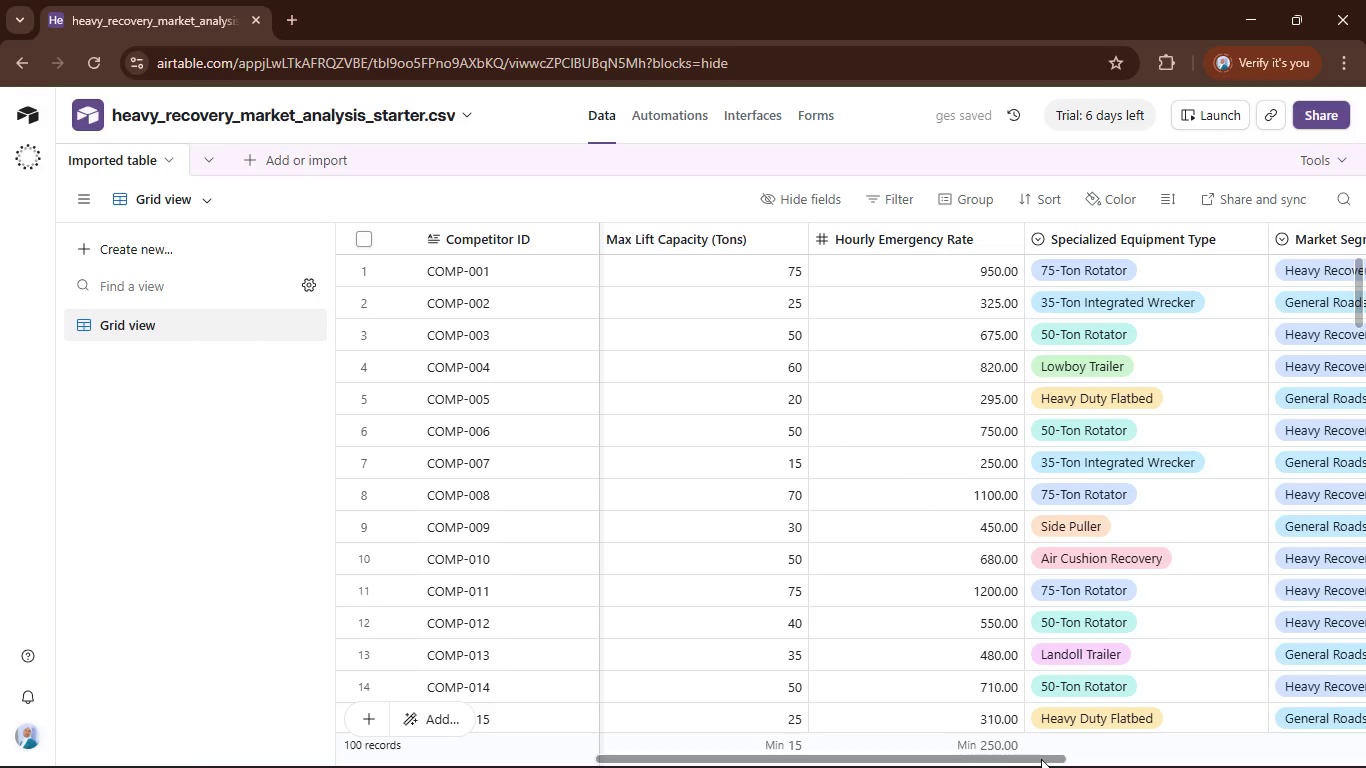 
left_click_drag(start_coordinate=[1041, 759], to_coordinate=[1353, 767])
 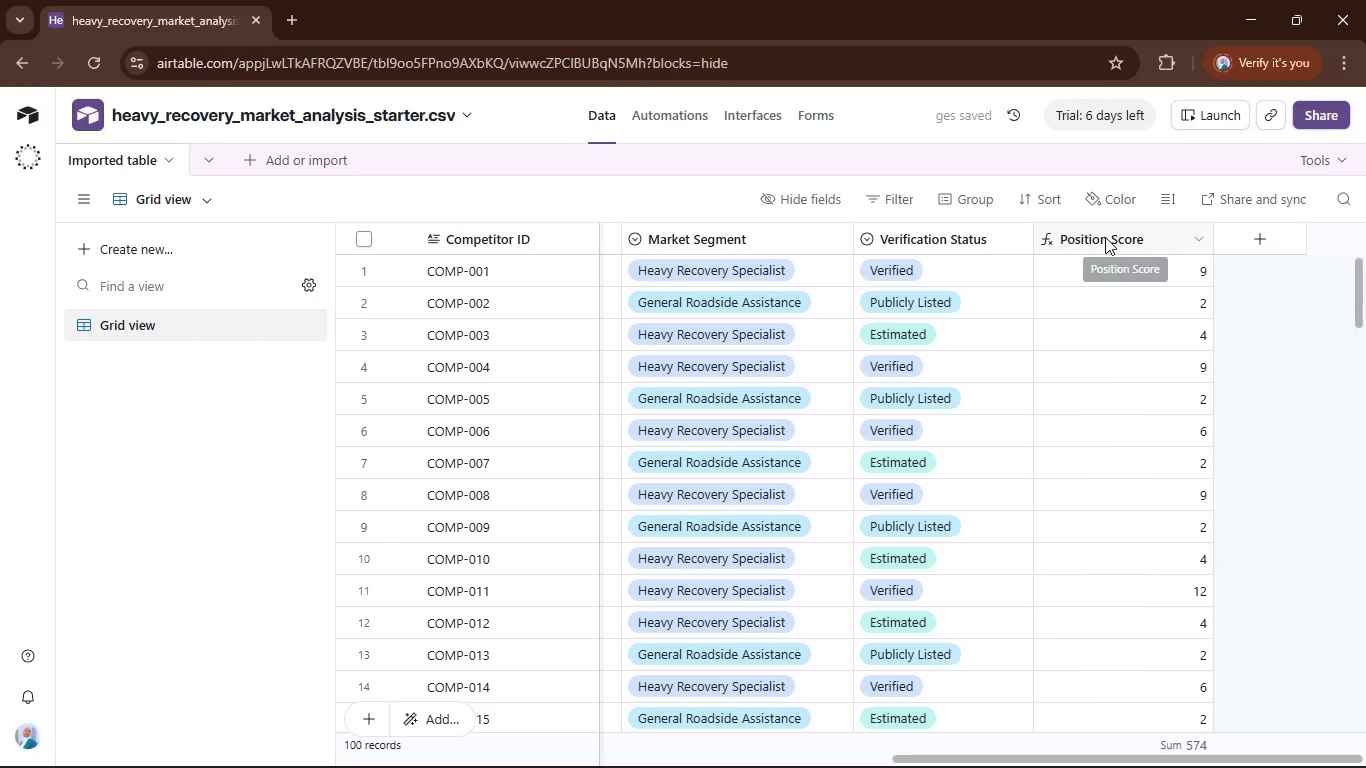 
left_click([1105, 237])
 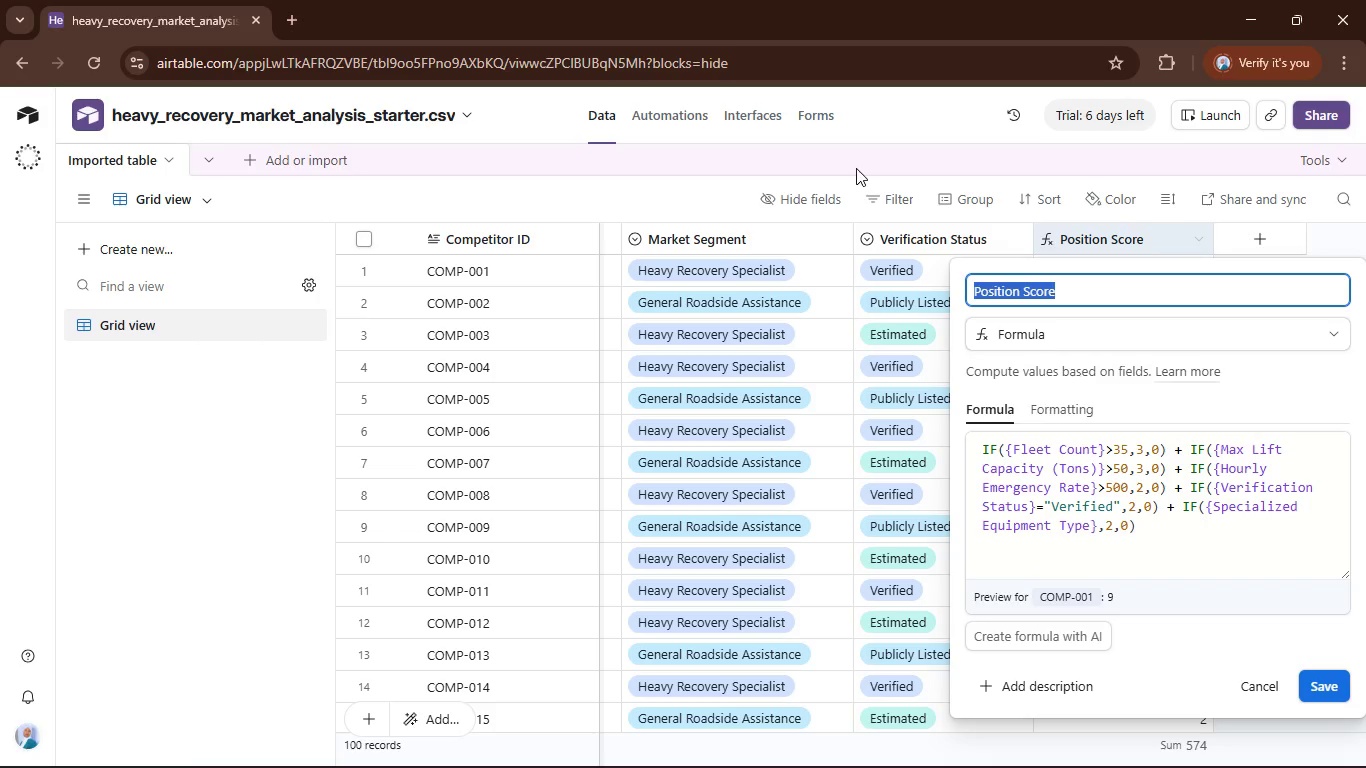 
left_click([652, 190])
 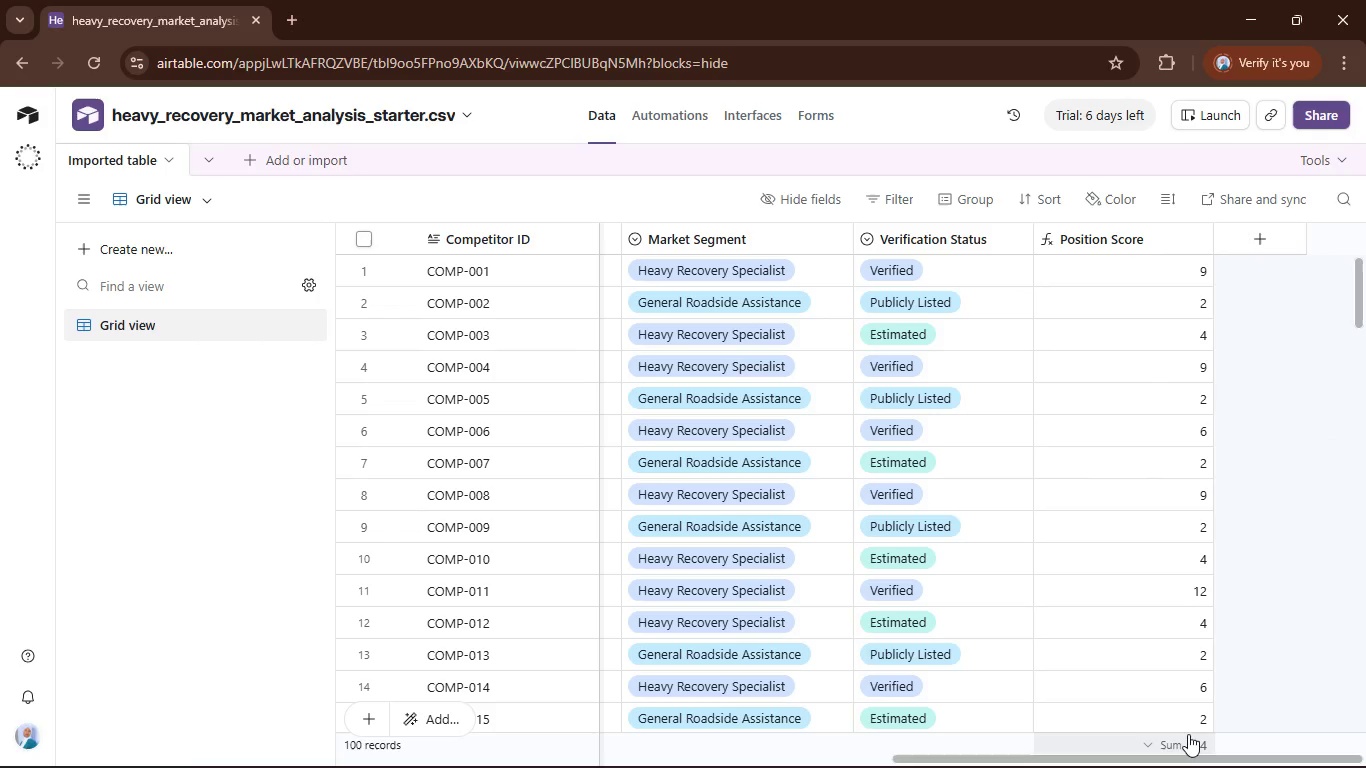 
wait(5.27)
 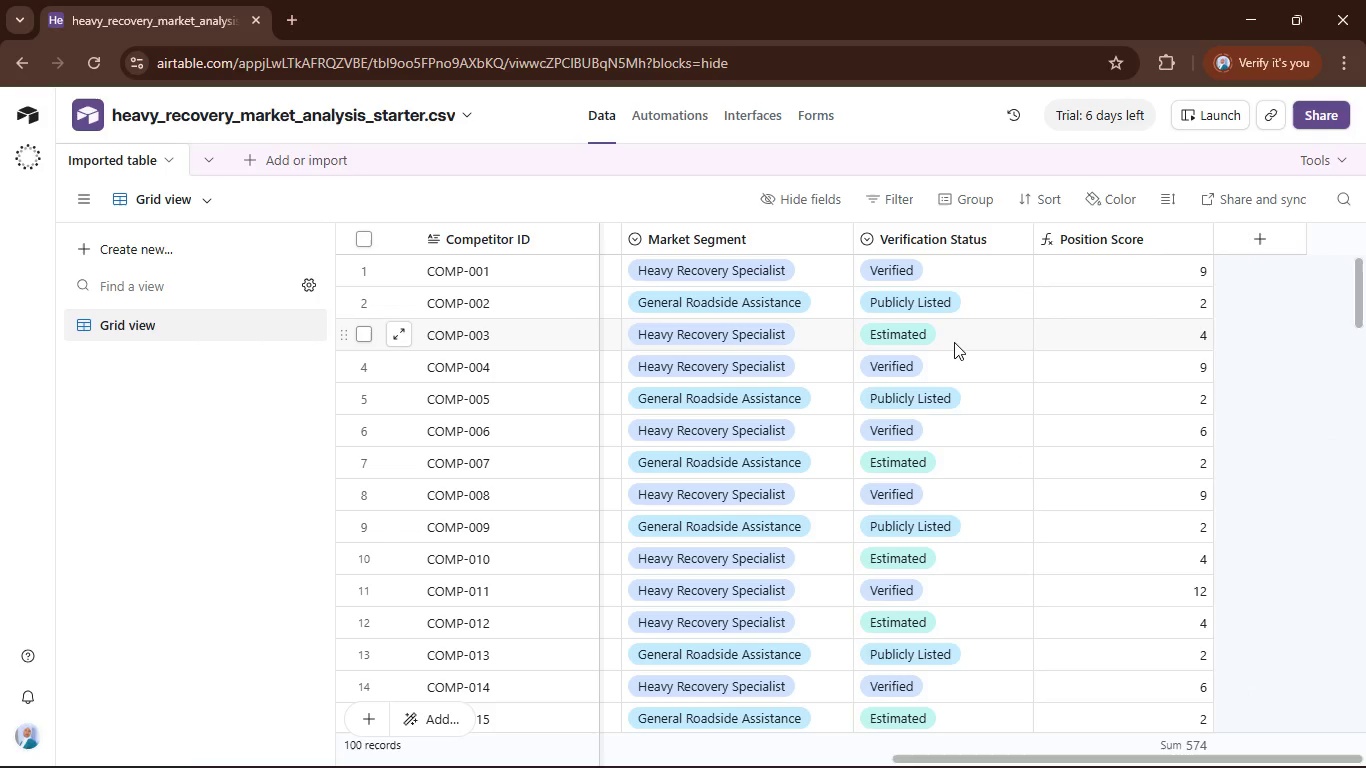 
left_click([1176, 742])
 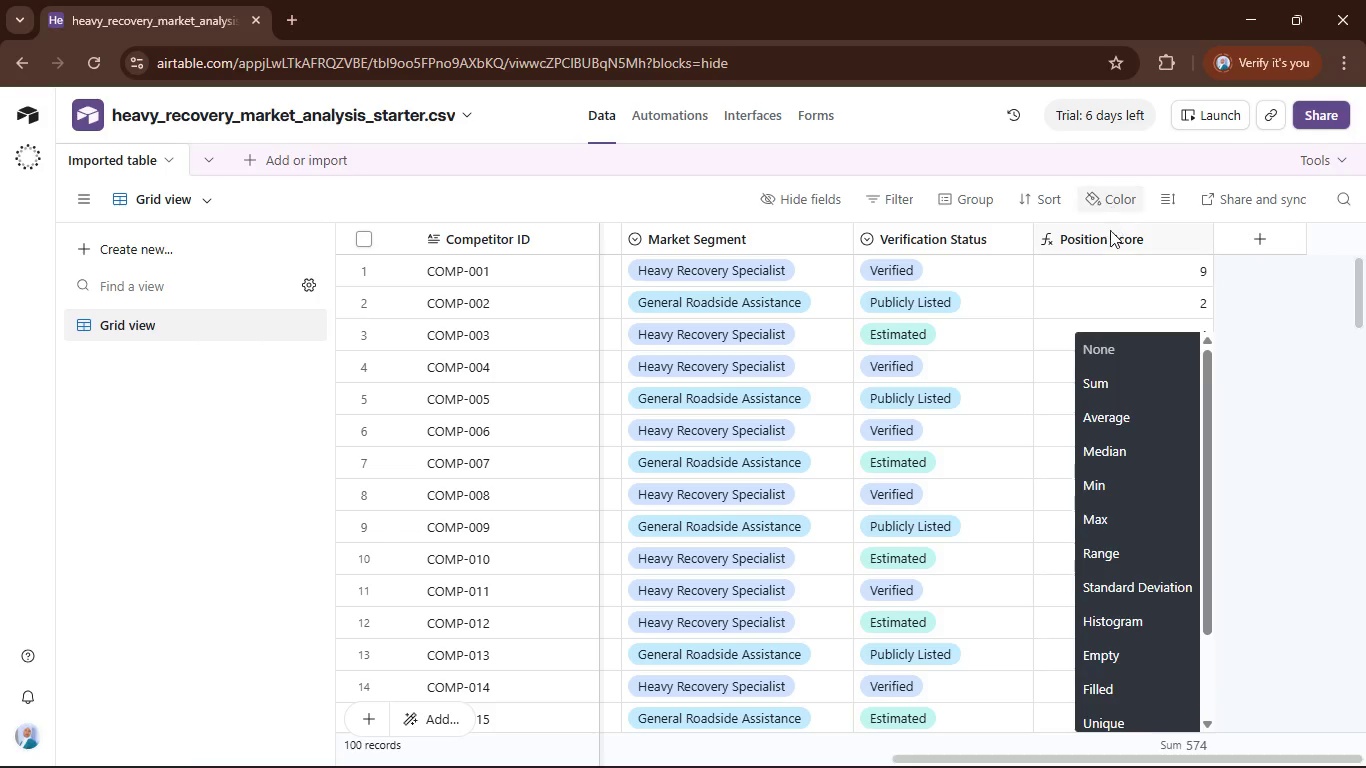 
double_click([1107, 234])
 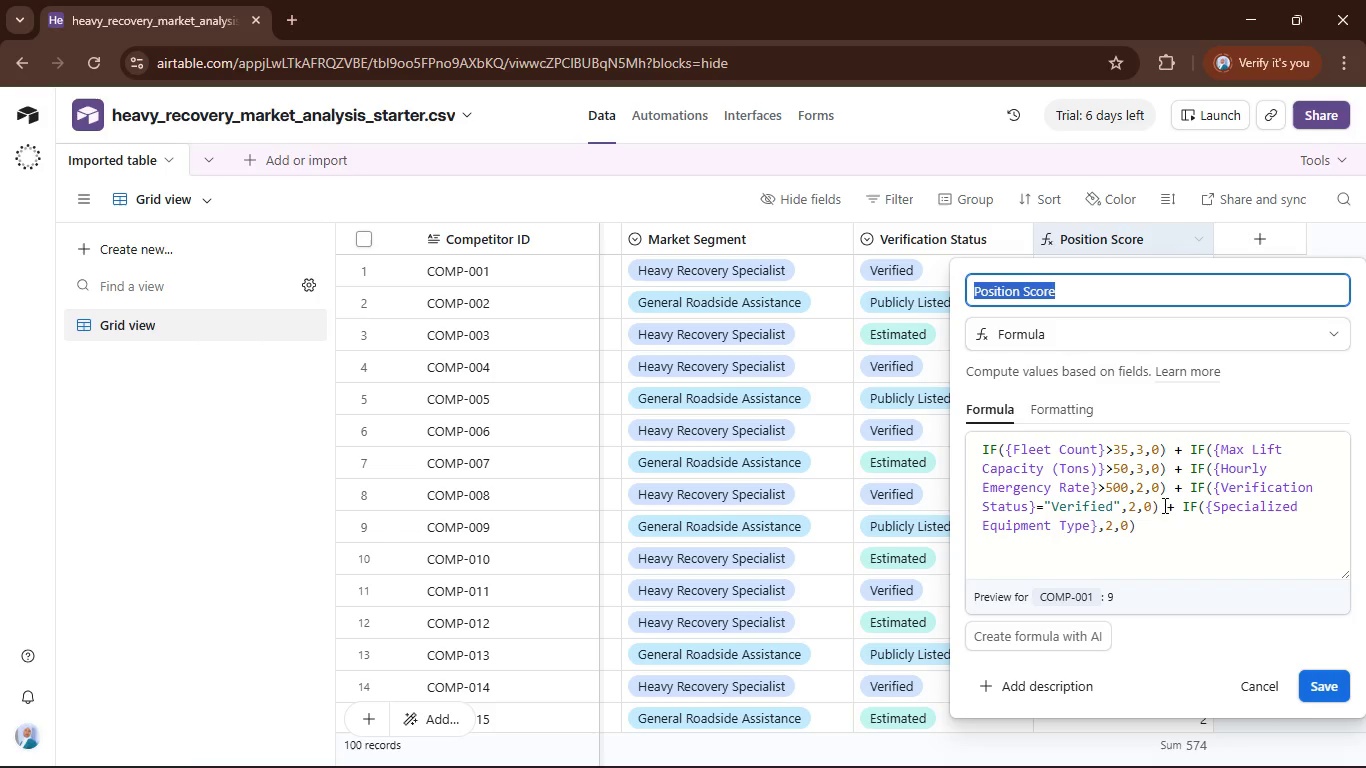 
left_click_drag(start_coordinate=[1159, 508], to_coordinate=[1171, 537])
 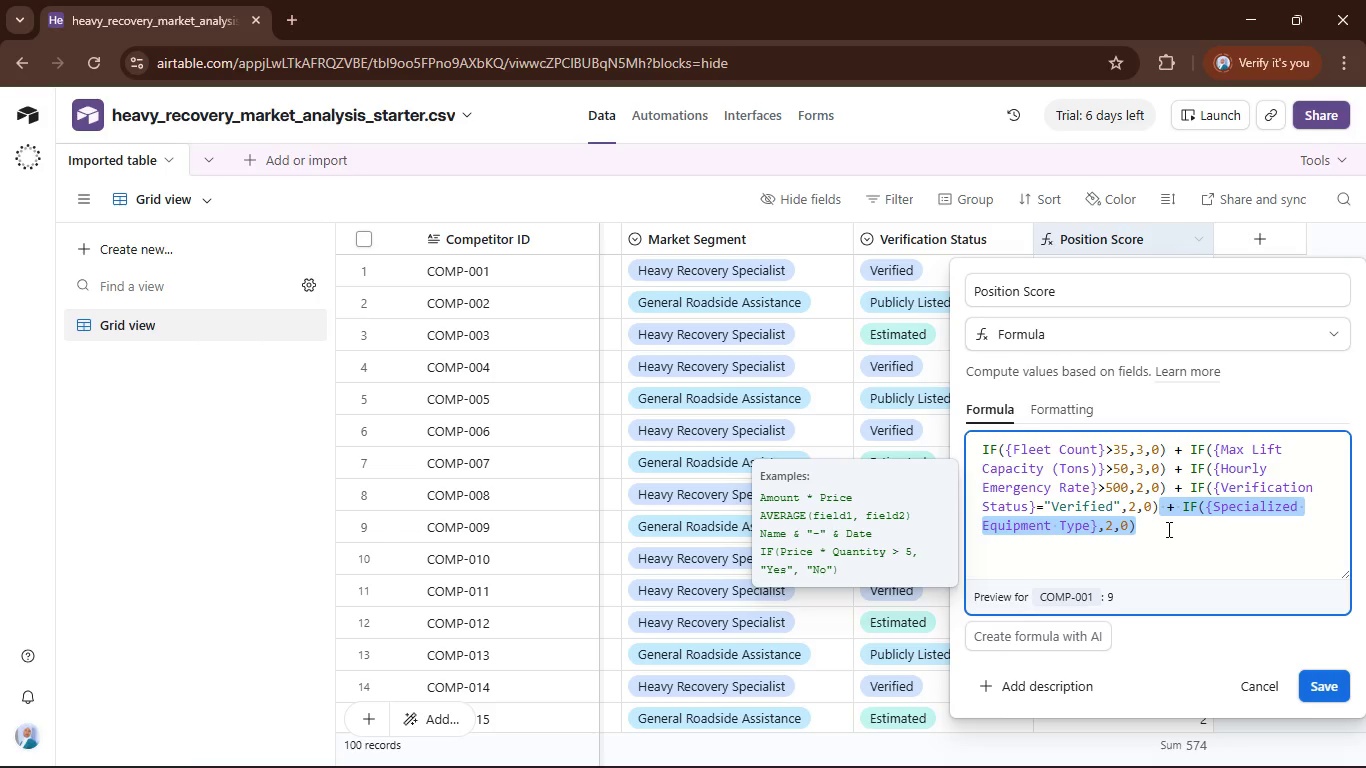 
key(Backspace)
 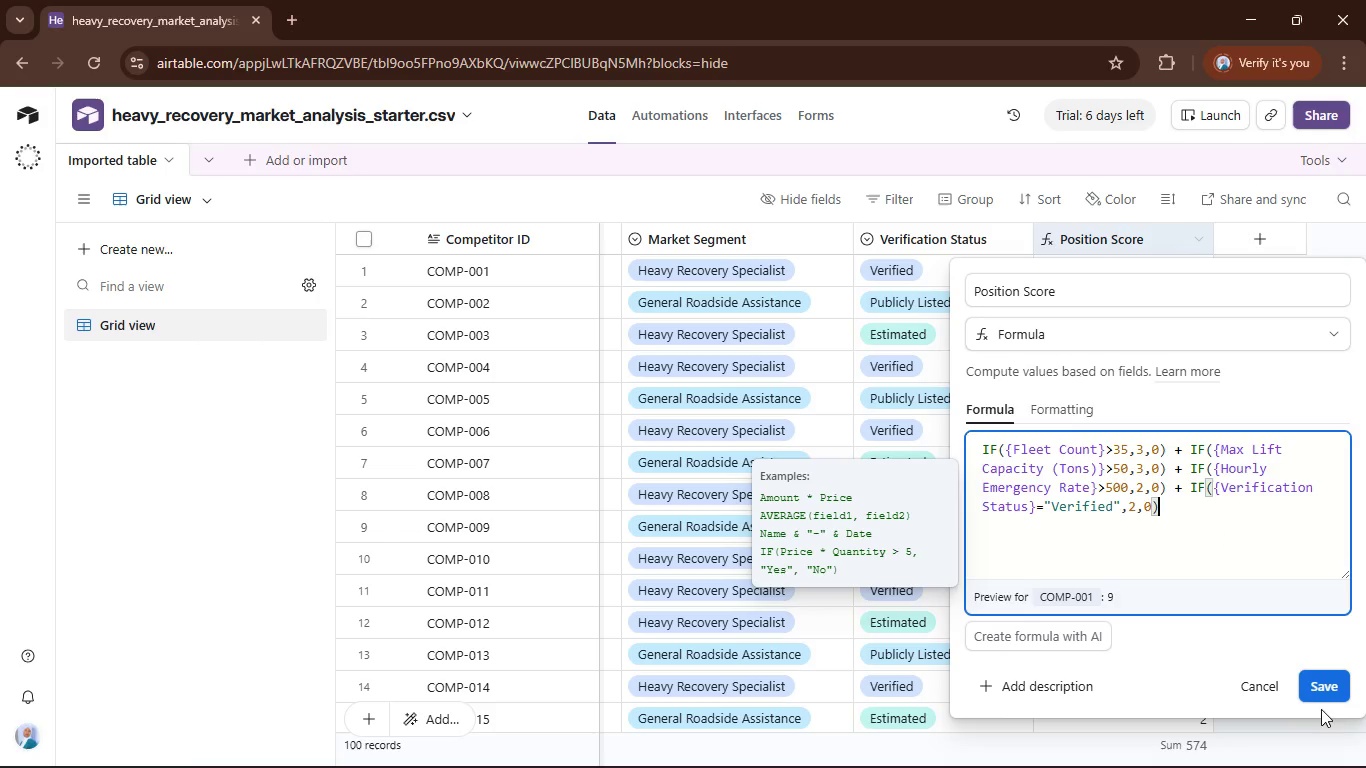 
left_click([1322, 683])
 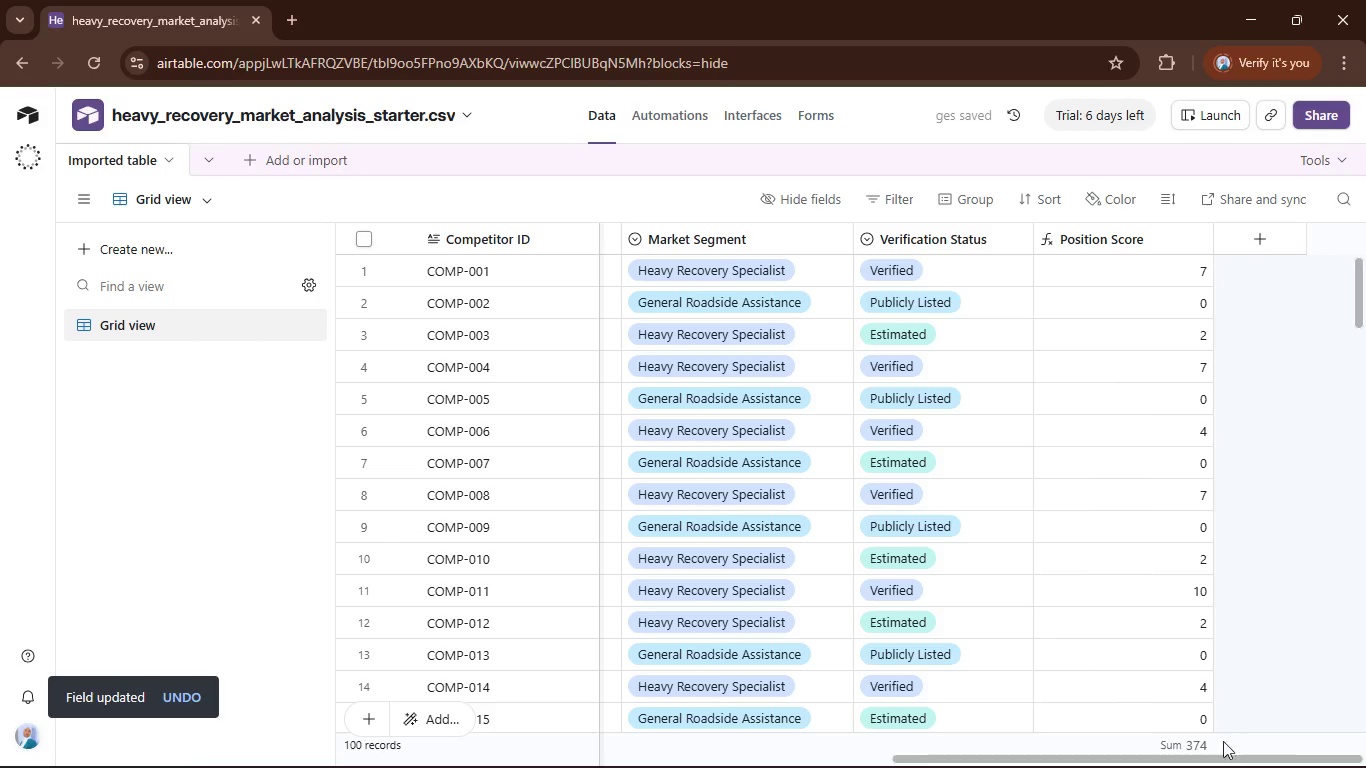 
wait(5.58)
 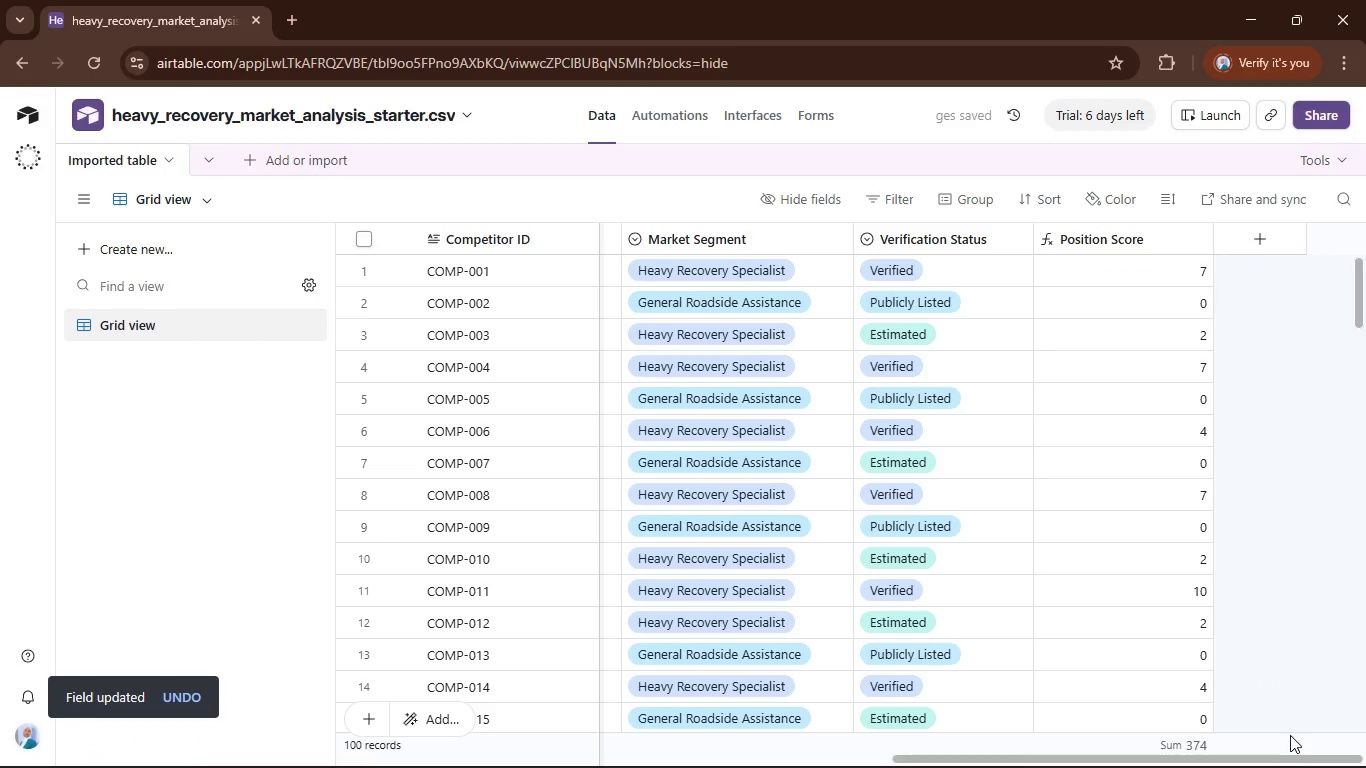 
left_click([1198, 745])
 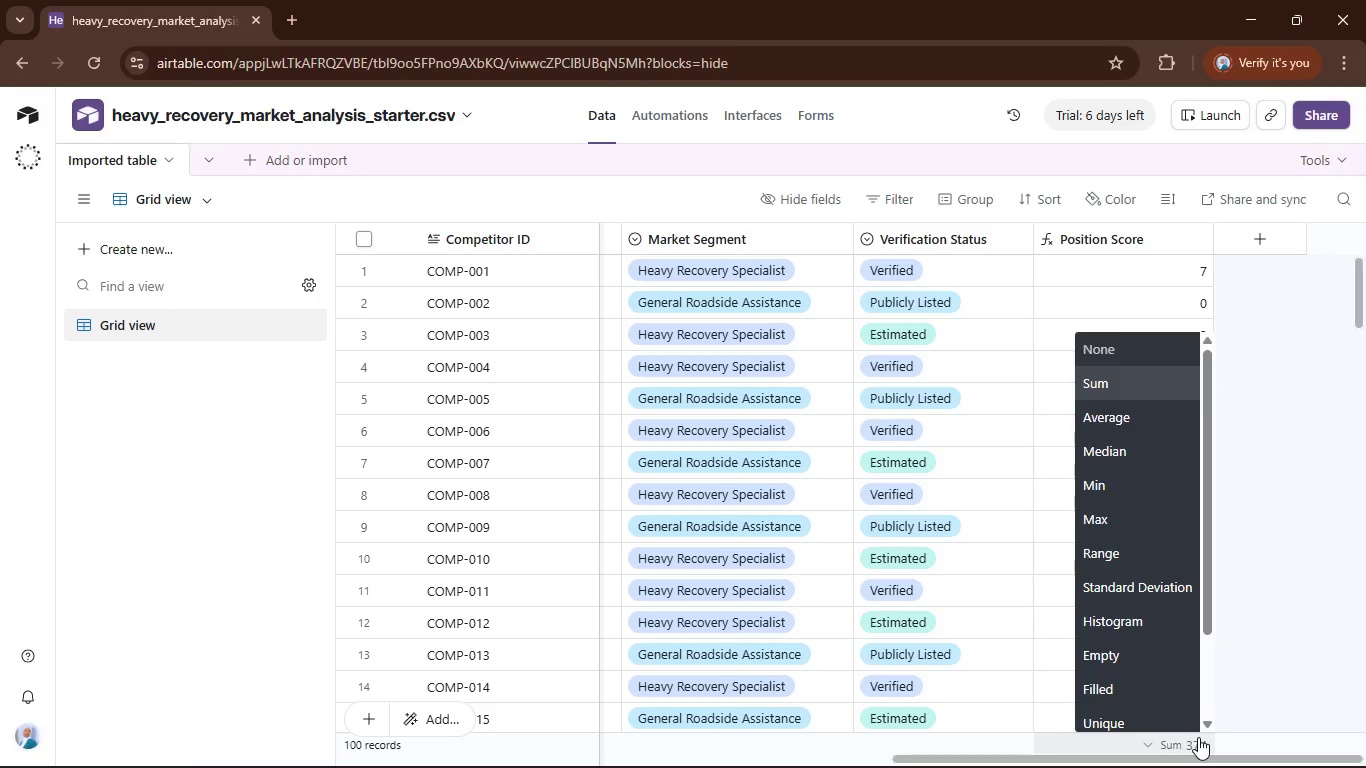 
wait(8.42)
 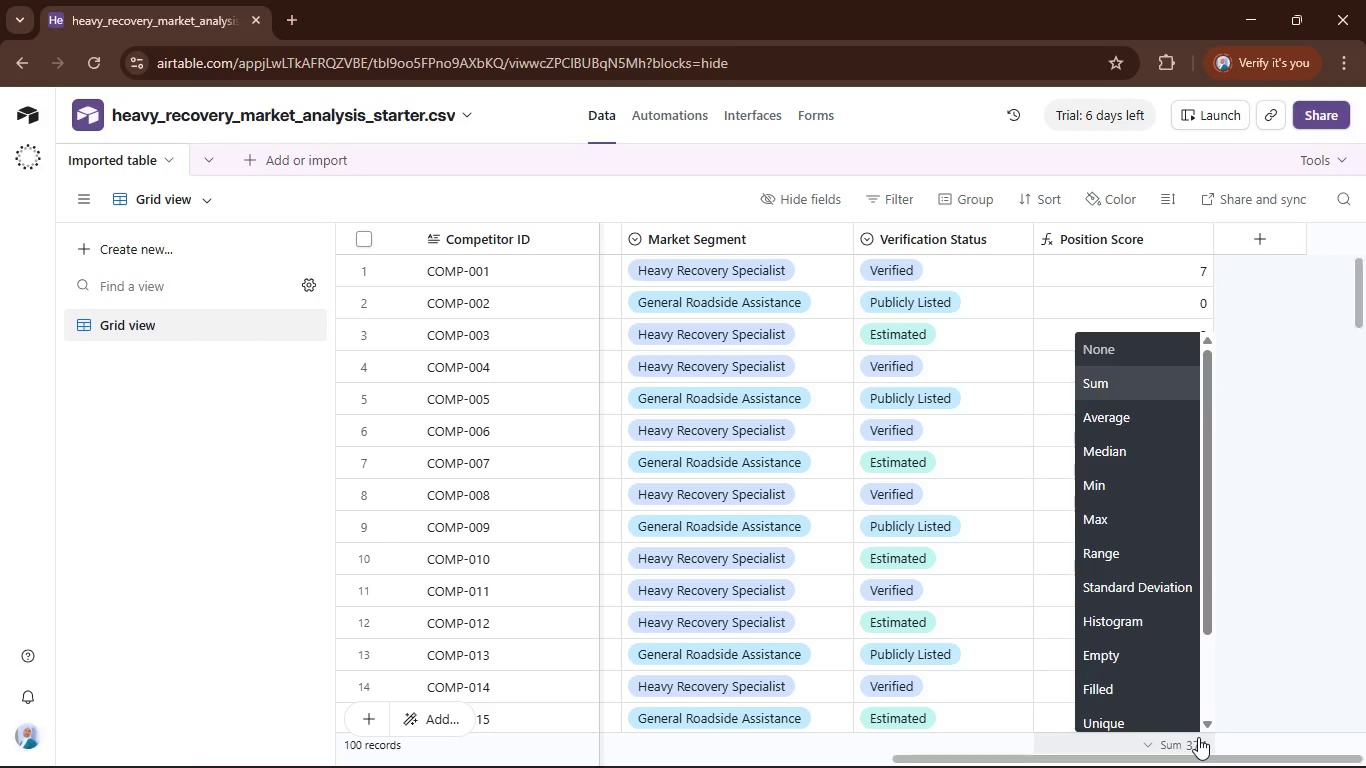 
left_click([1146, 502])
 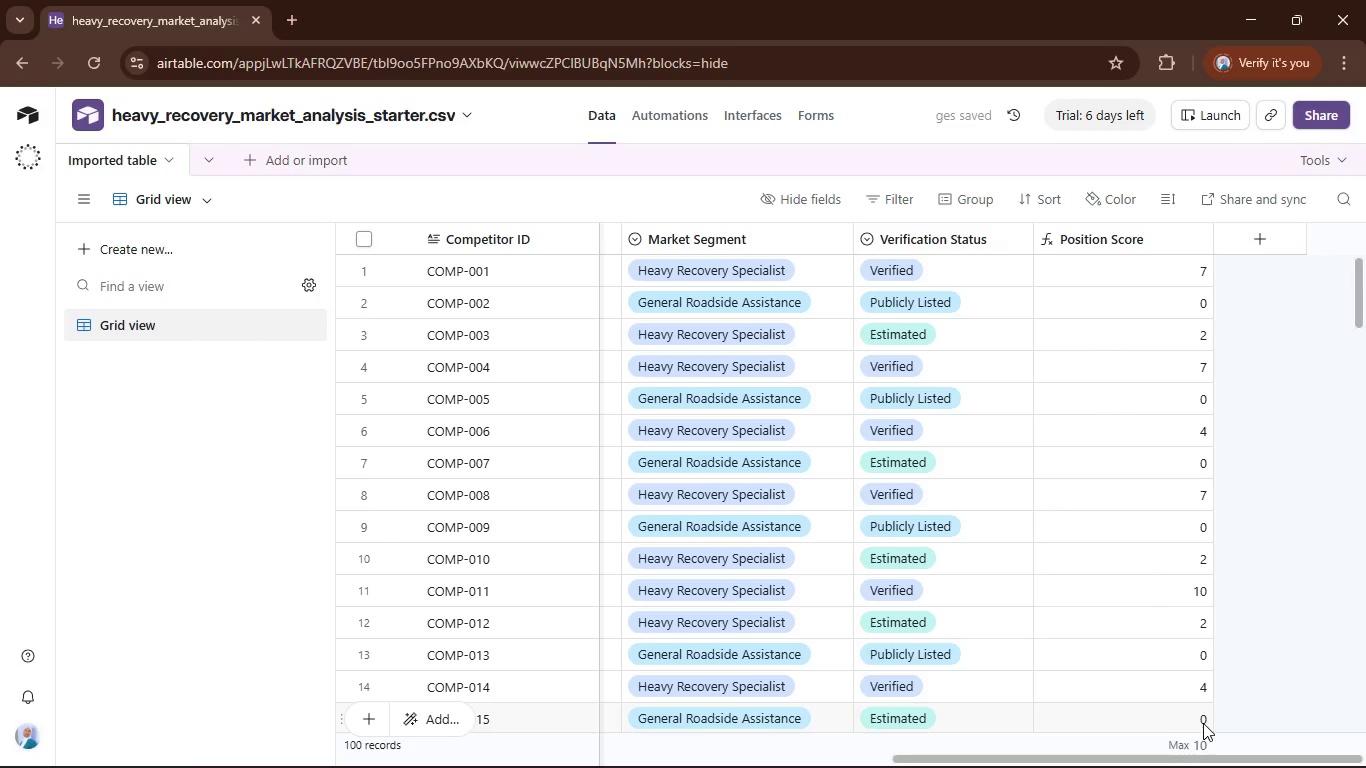 
left_click([1183, 747])
 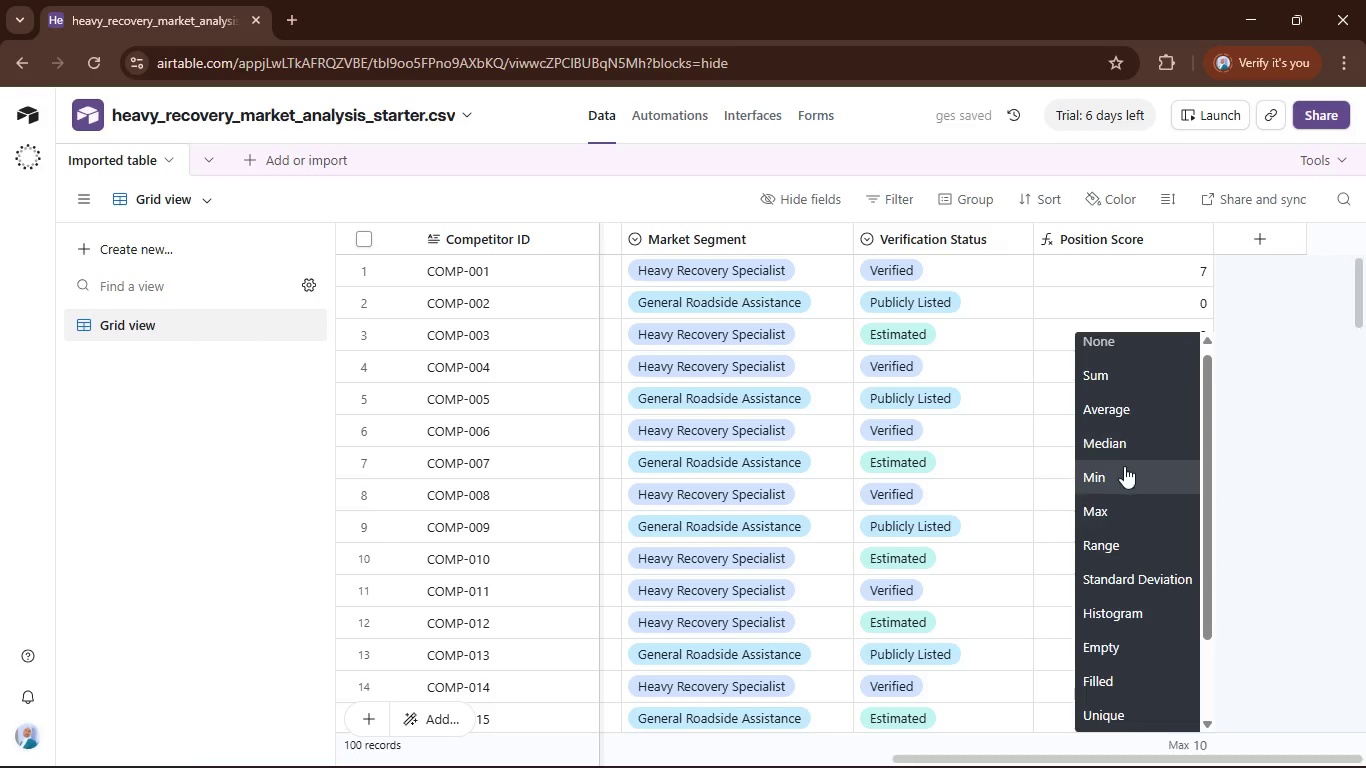 
left_click([1123, 466])
 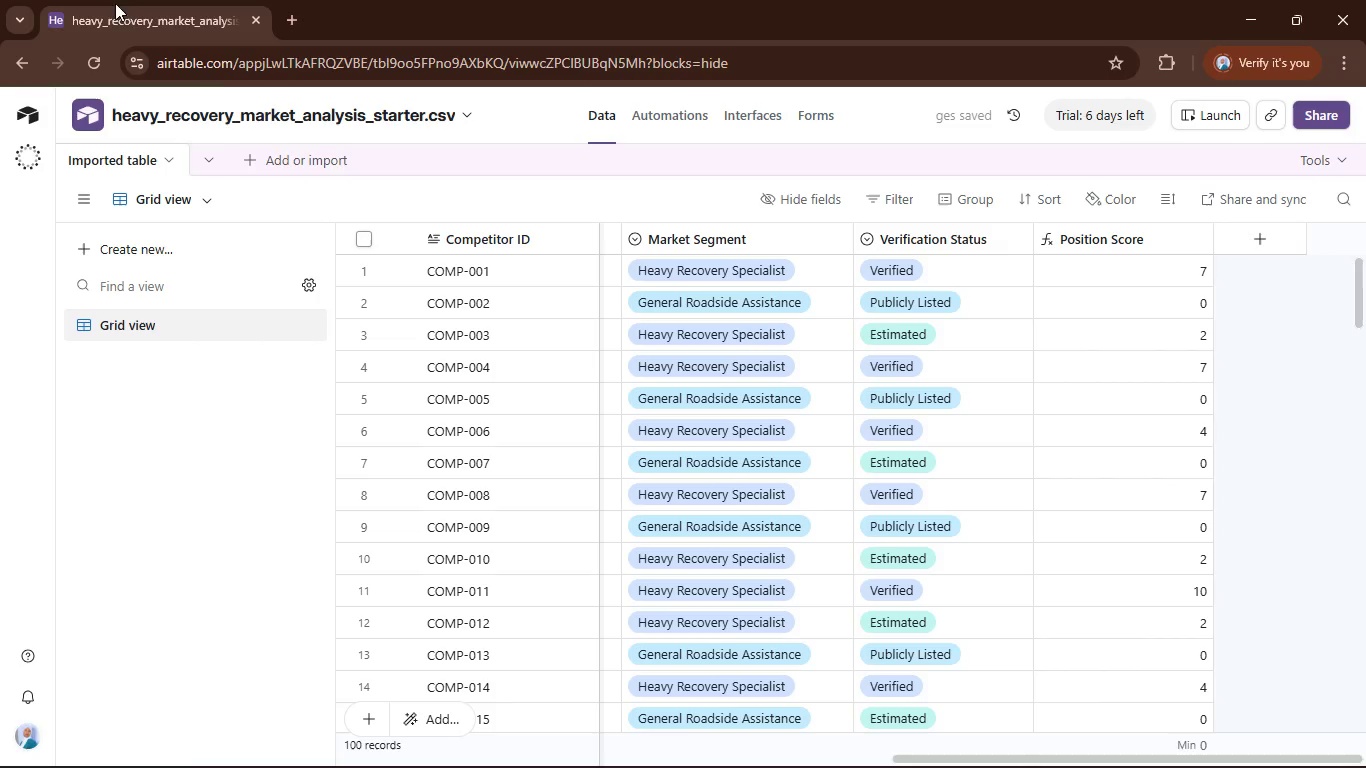 
wait(5.23)
 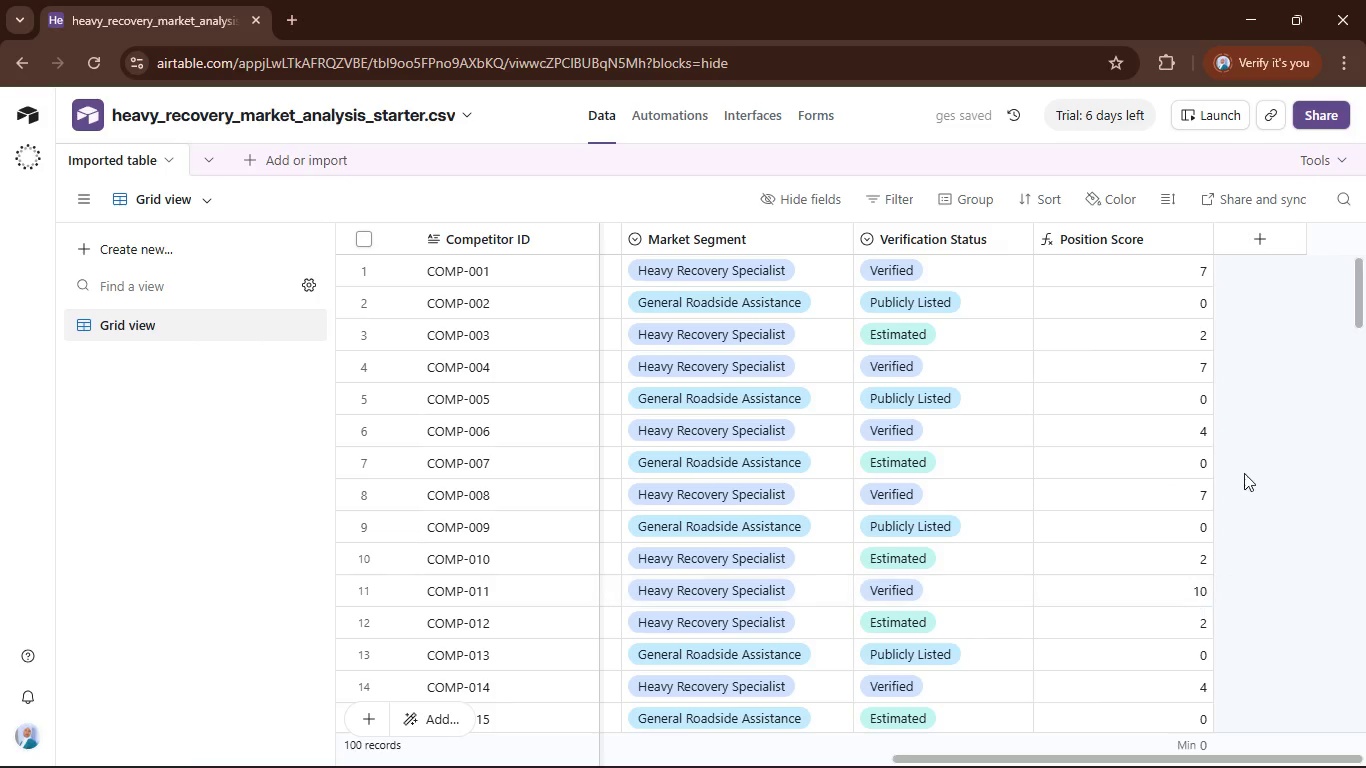 
scroll: coordinate [1143, 385], scroll_direction: down, amount: 2.0
 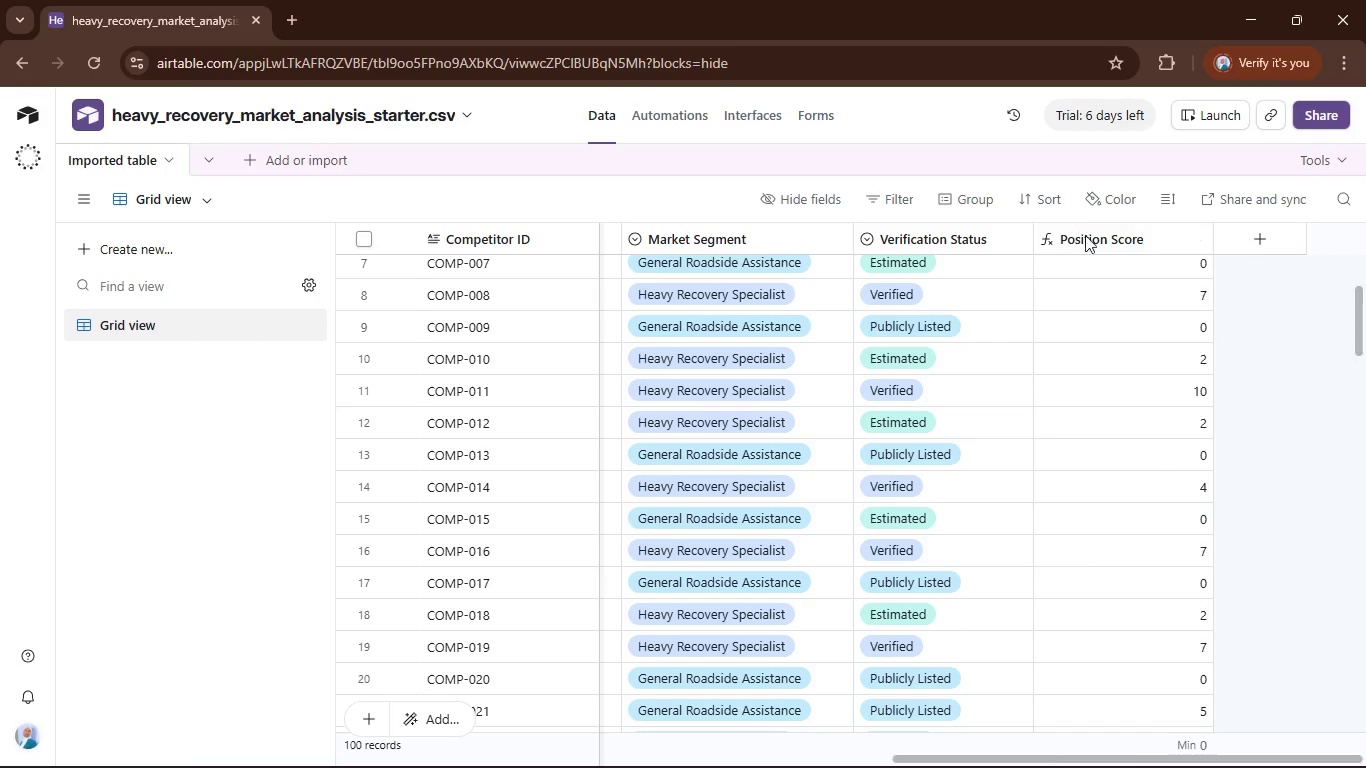 
scroll: coordinate [1099, 294], scroll_direction: up, amount: 9.0
 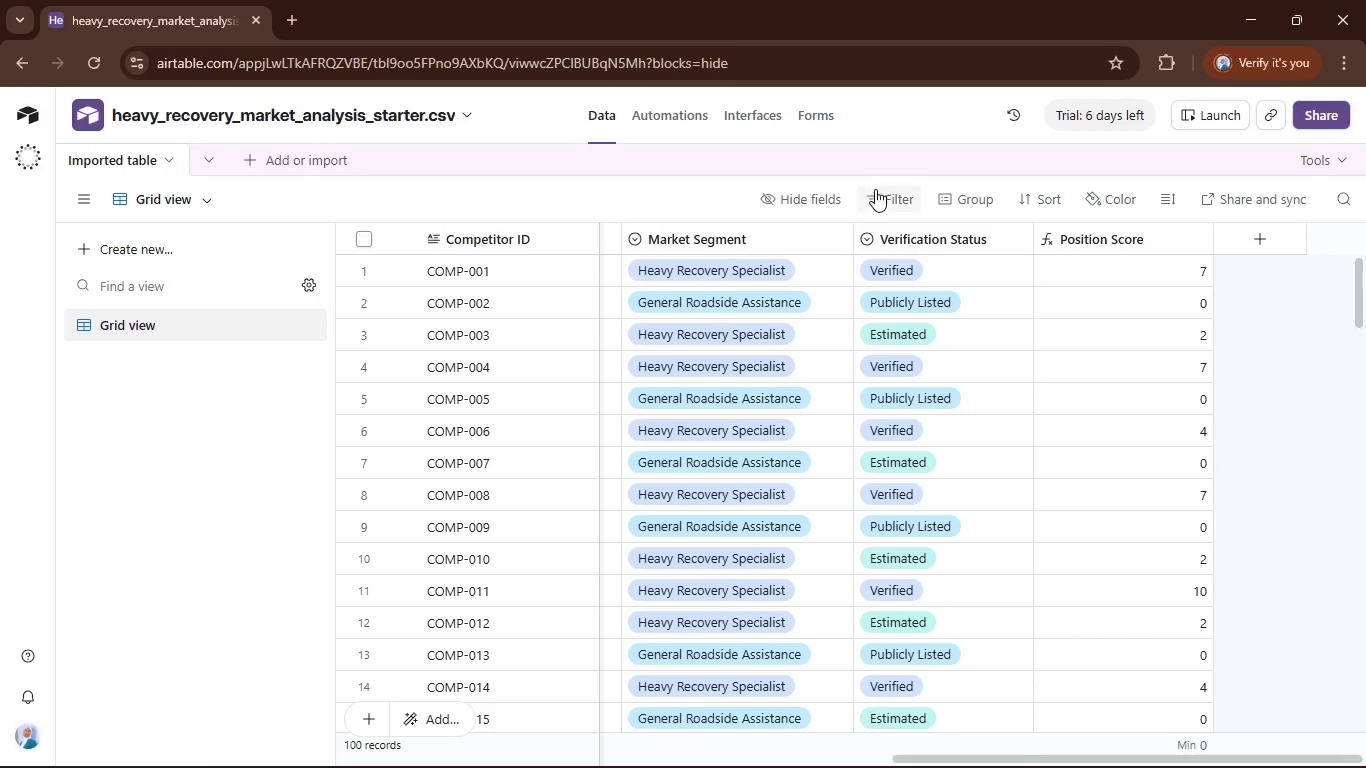 
left_click([890, 191])
 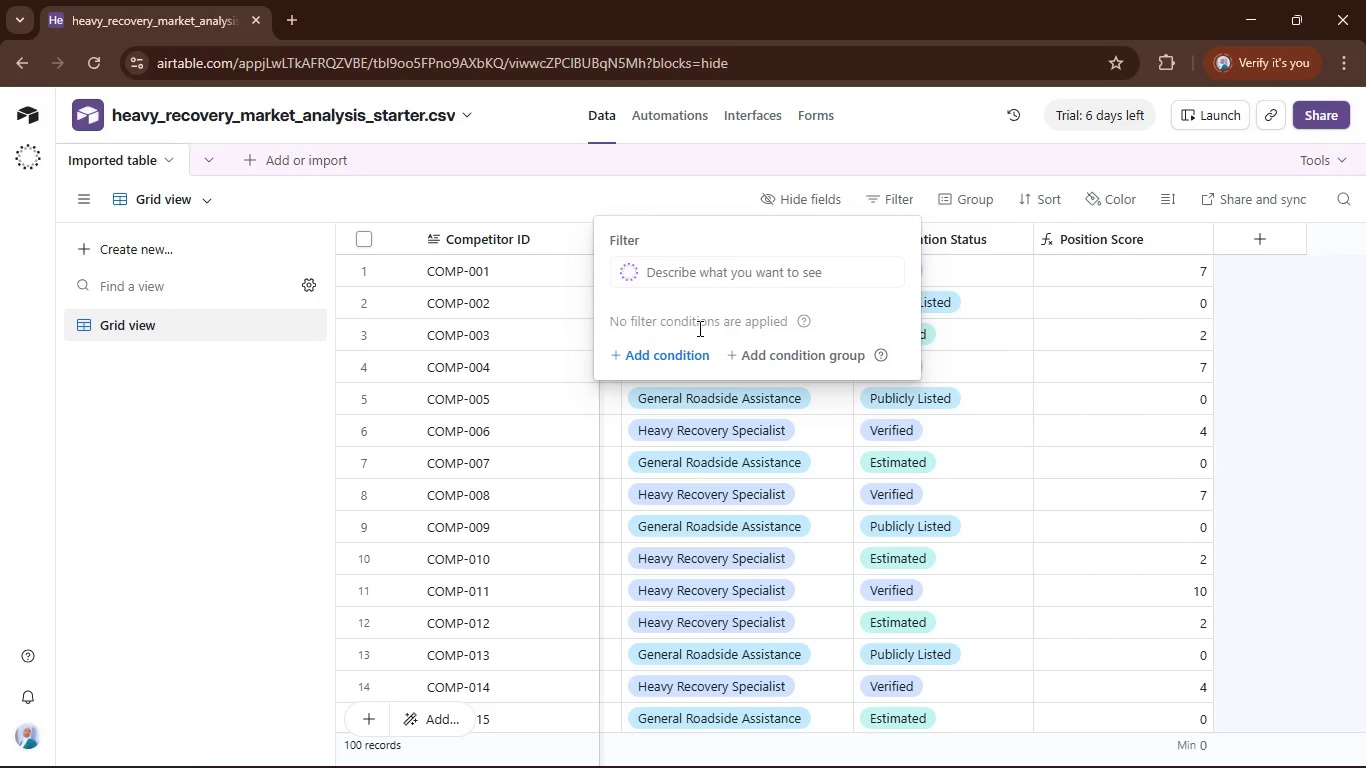 
left_click([669, 359])
 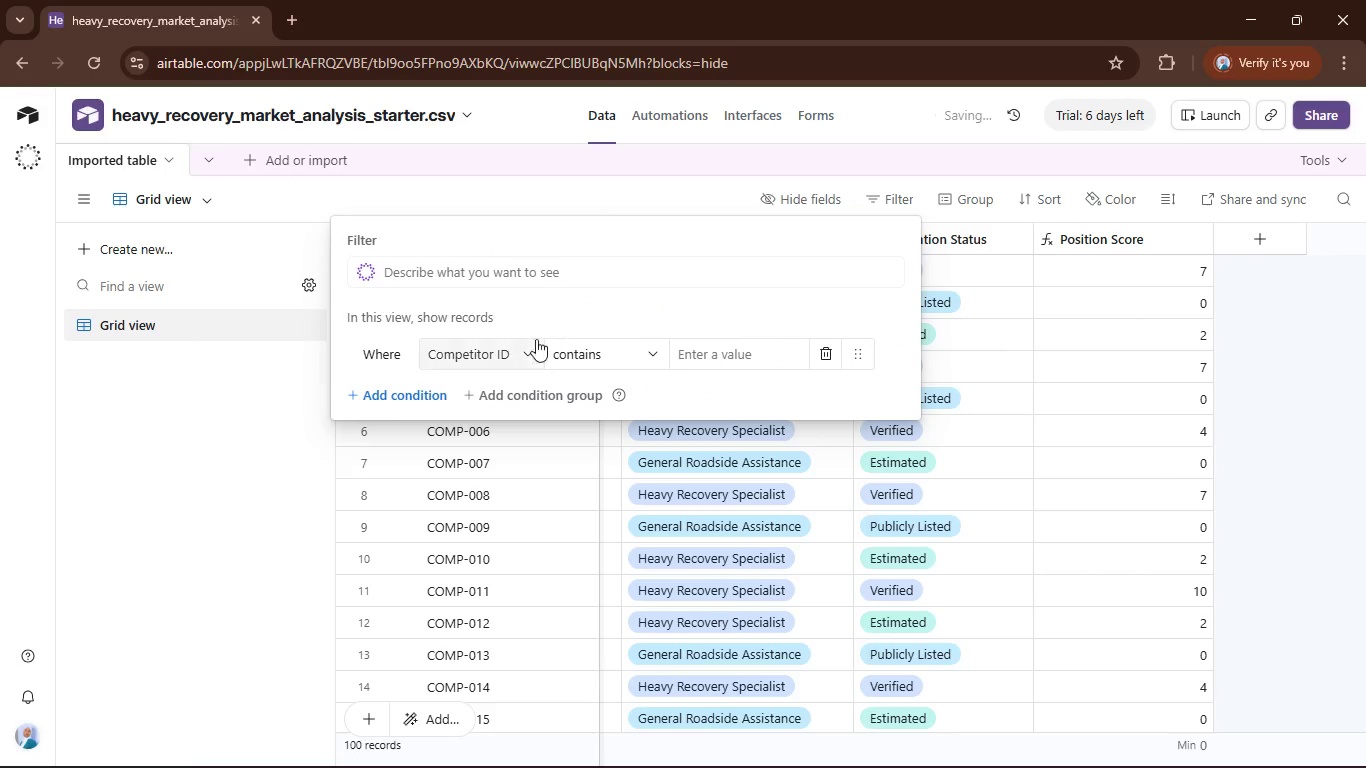 
left_click([521, 343])
 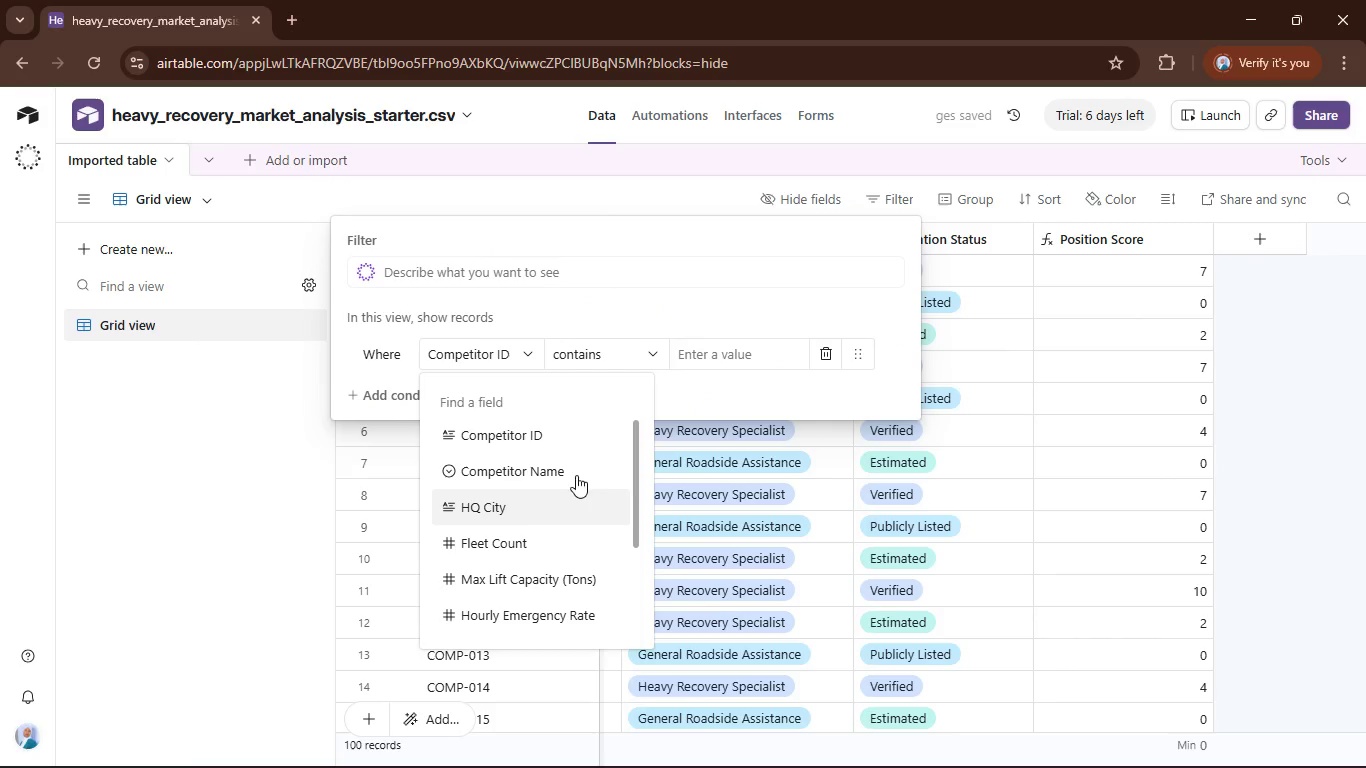 
scroll: coordinate [566, 568], scroll_direction: down, amount: 3.0
 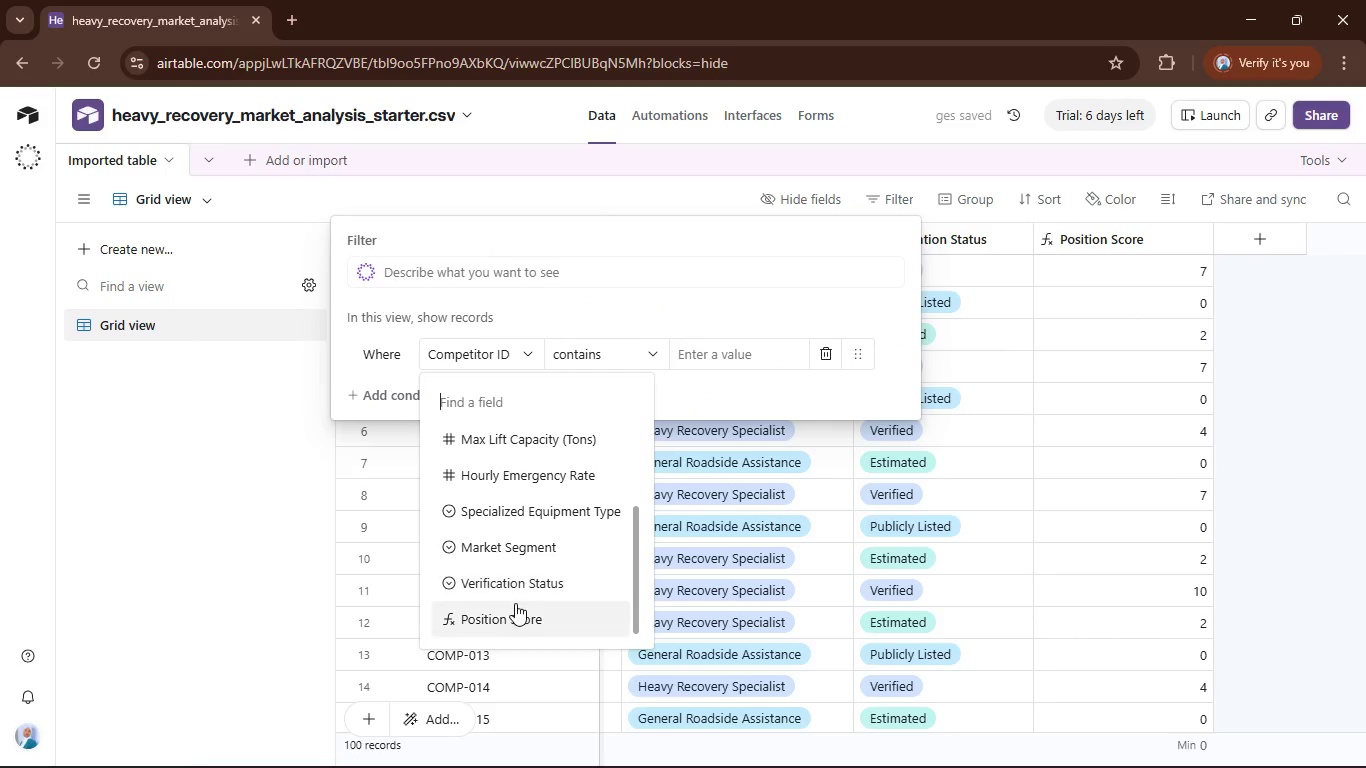 
left_click([513, 604])
 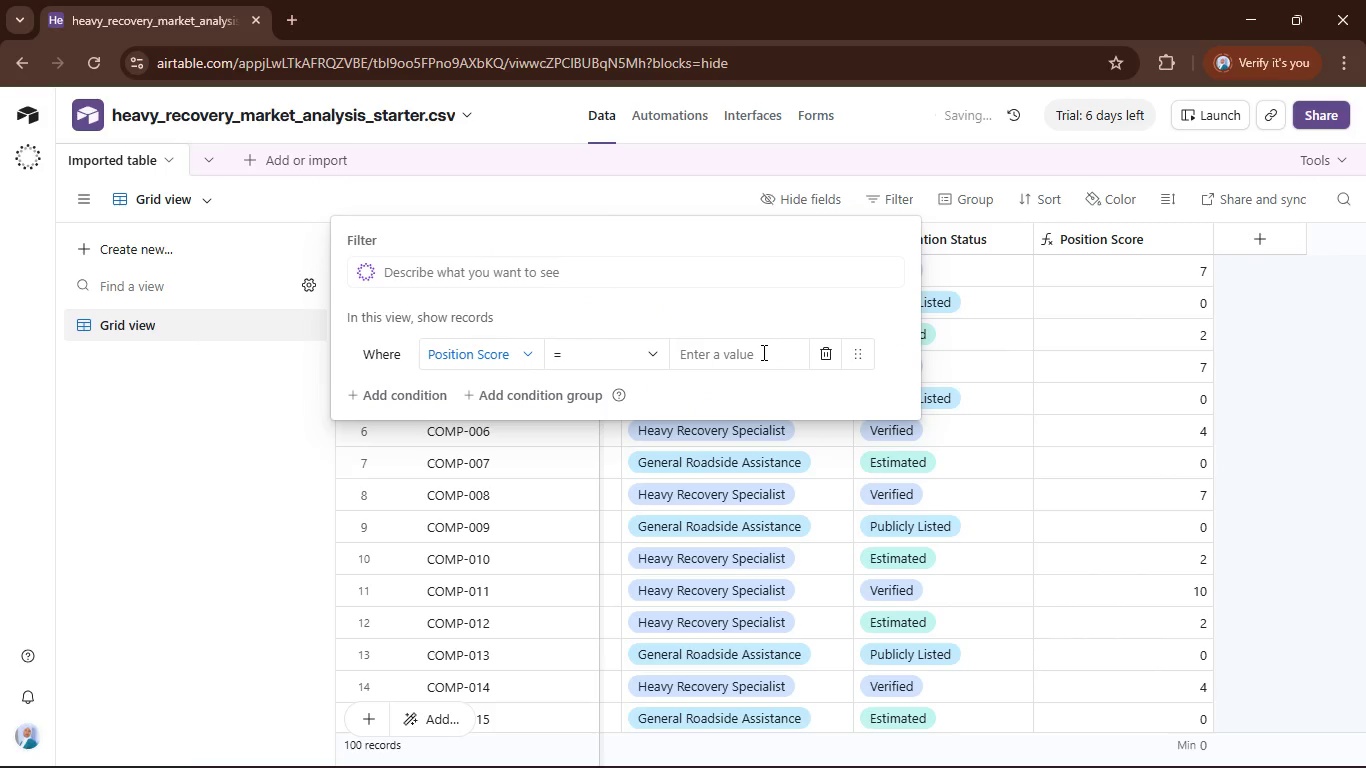 
left_click([761, 352])
 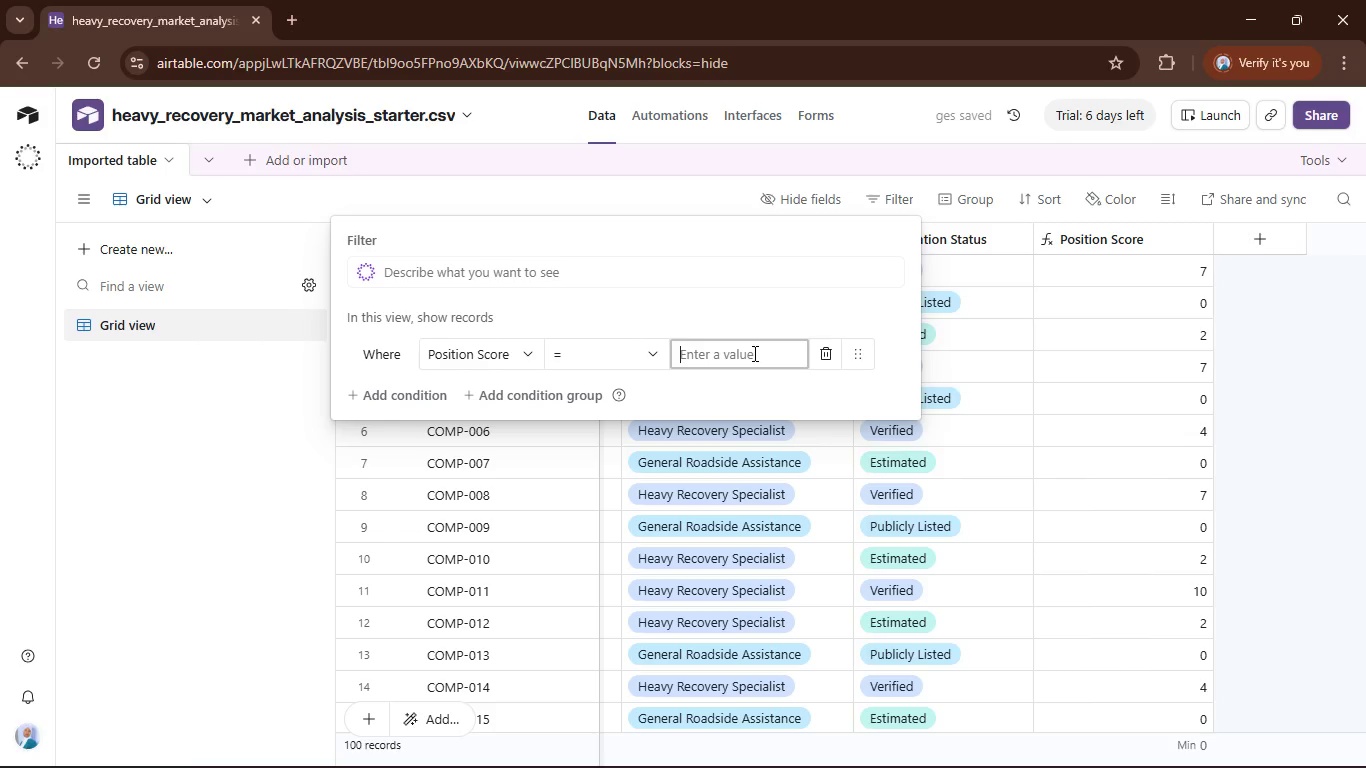 
key(0)
 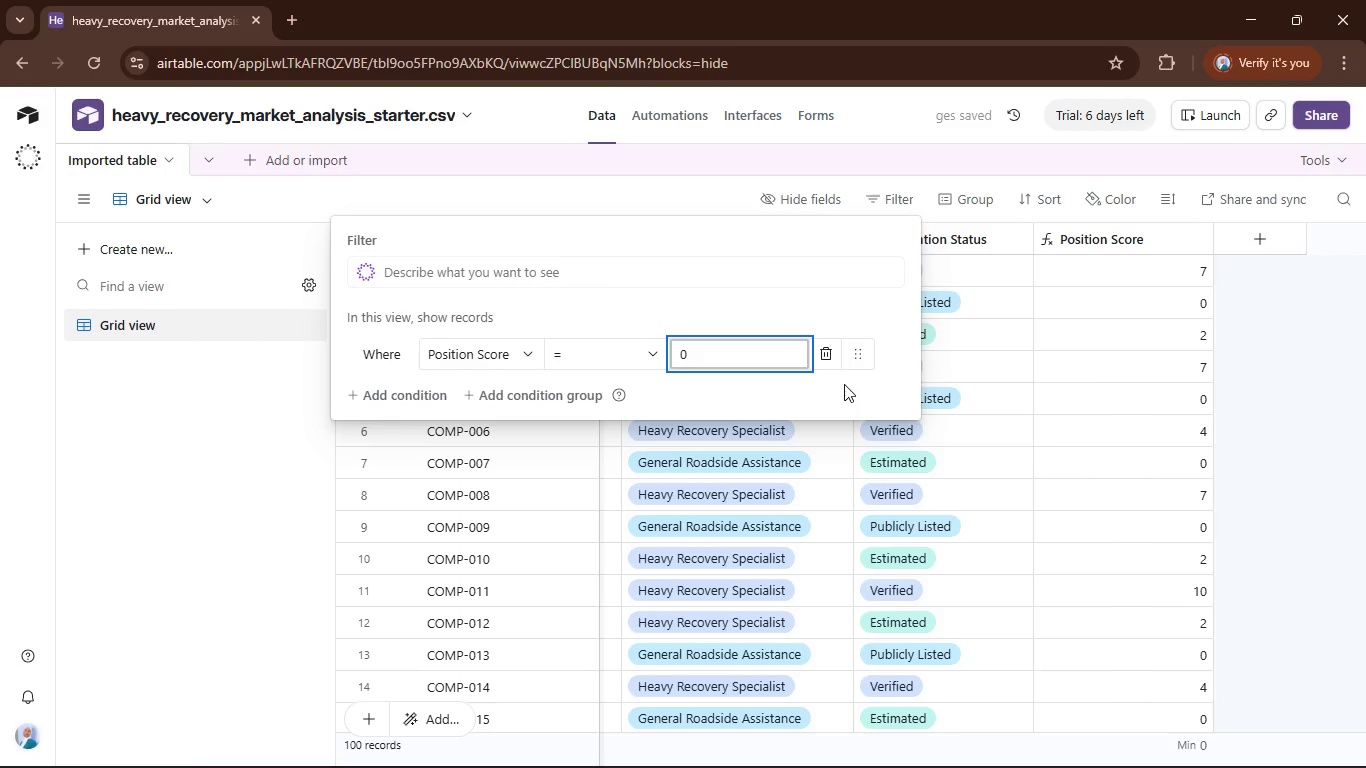 
left_click([844, 384])
 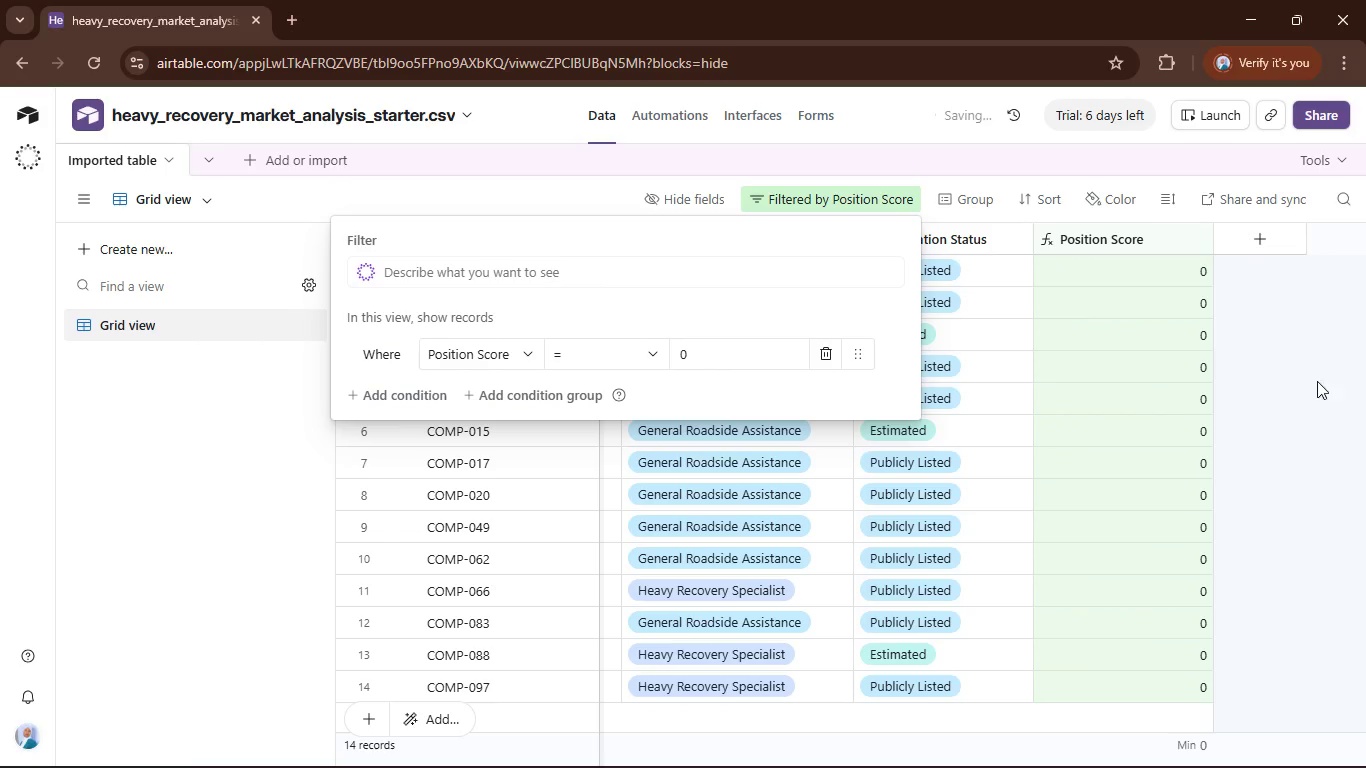 
left_click([1310, 382])
 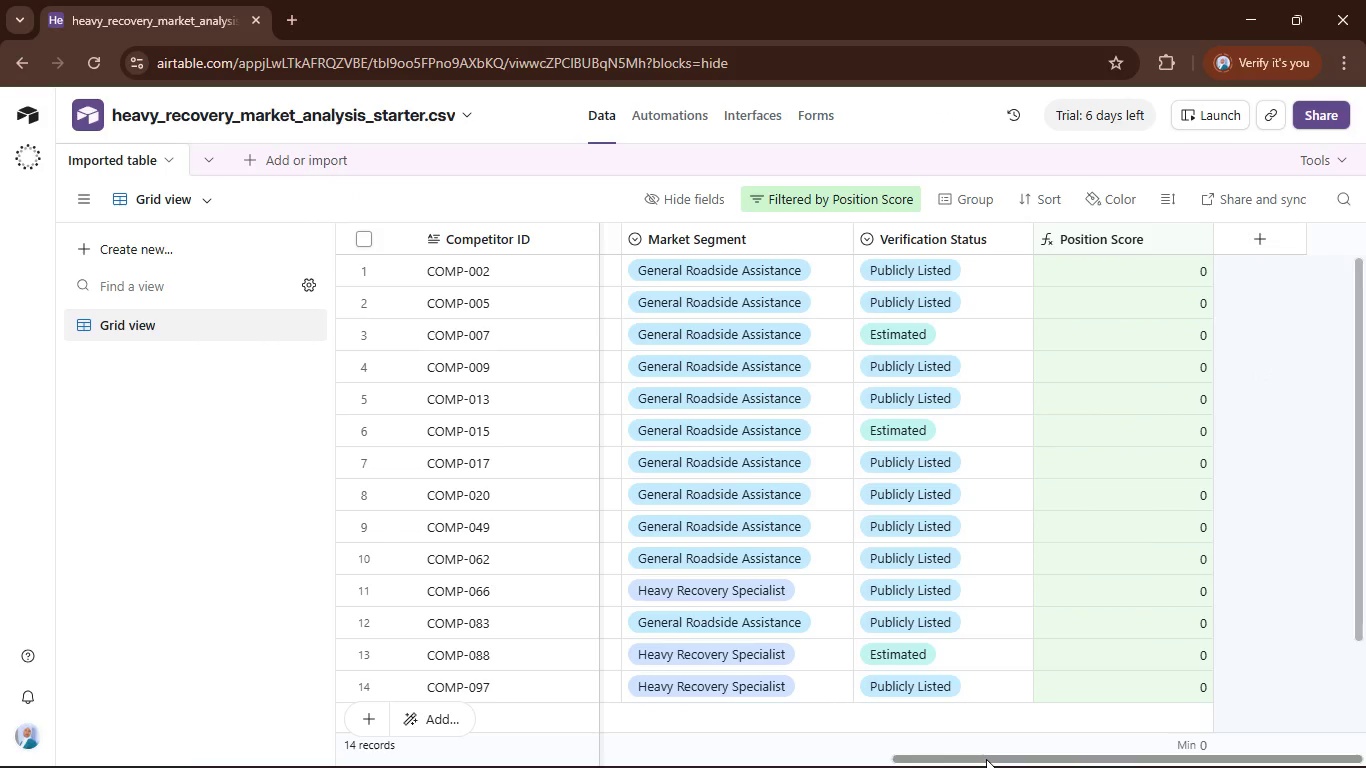 
wait(6.56)
 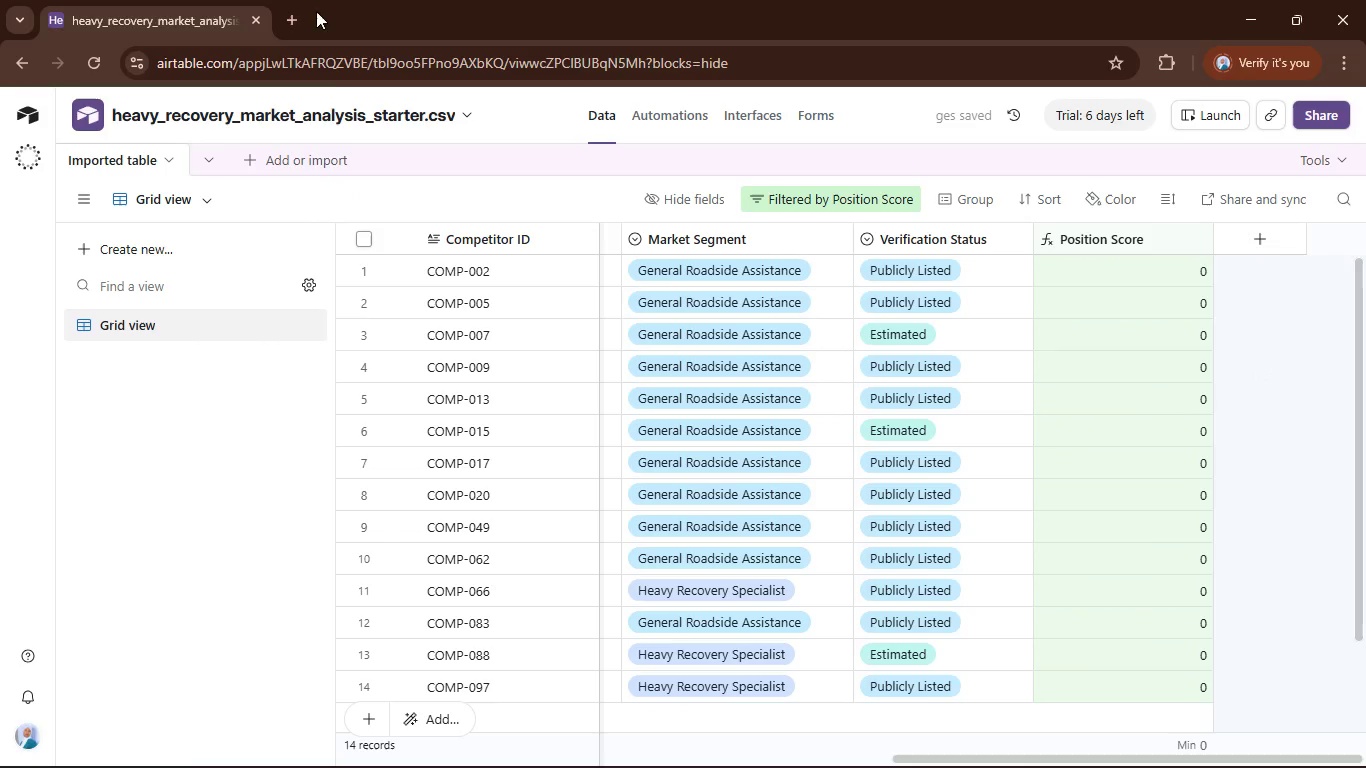 
left_click_drag(start_coordinate=[990, 759], to_coordinate=[980, 767])
 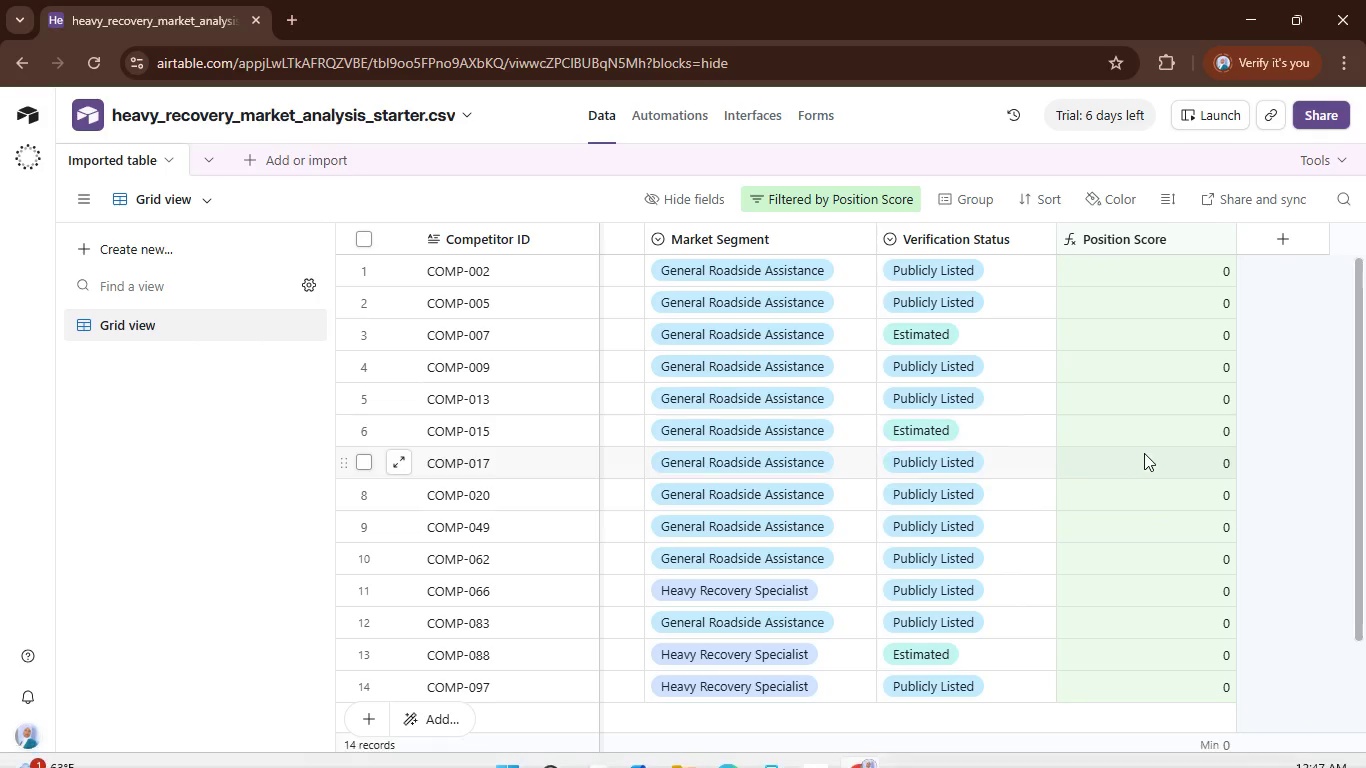 
scroll: coordinate [1144, 454], scroll_direction: up, amount: 4.0
 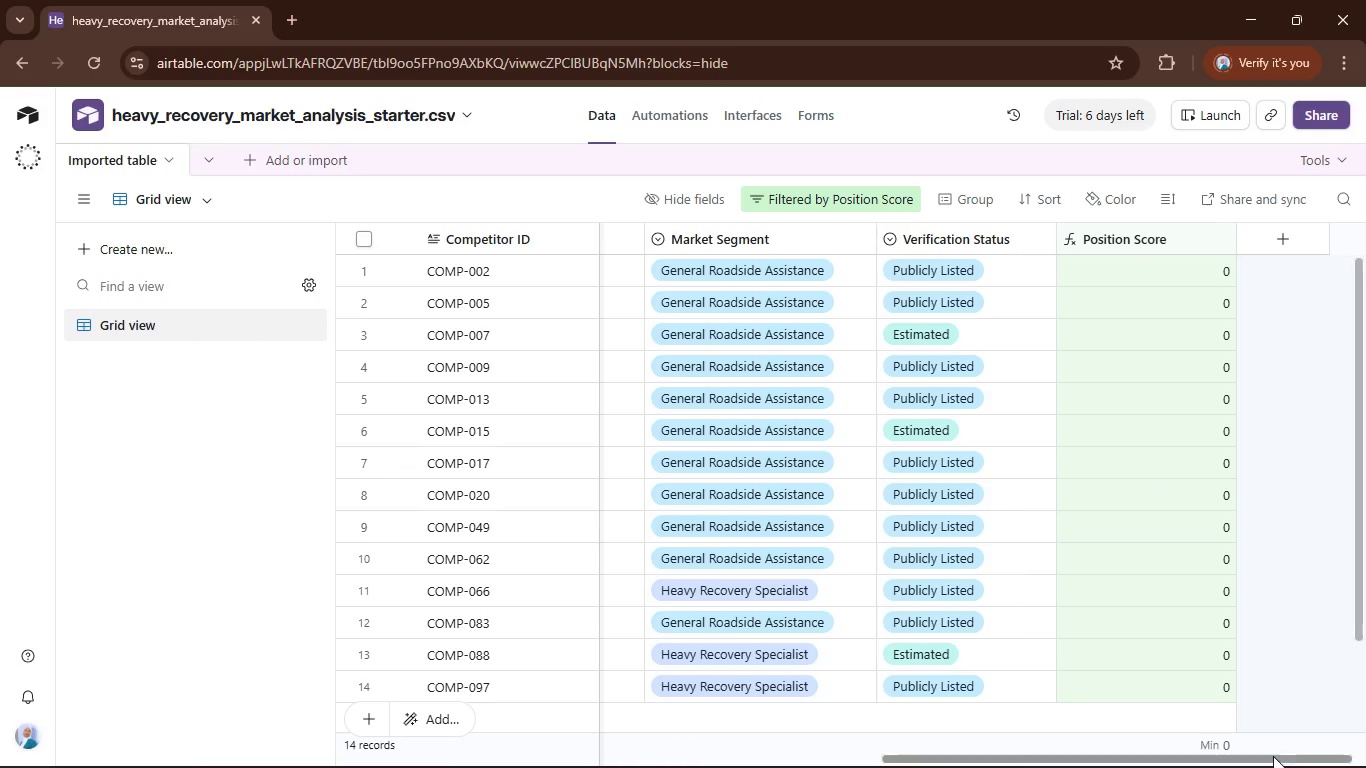 
left_click_drag(start_coordinate=[1273, 757], to_coordinate=[1315, 754])
 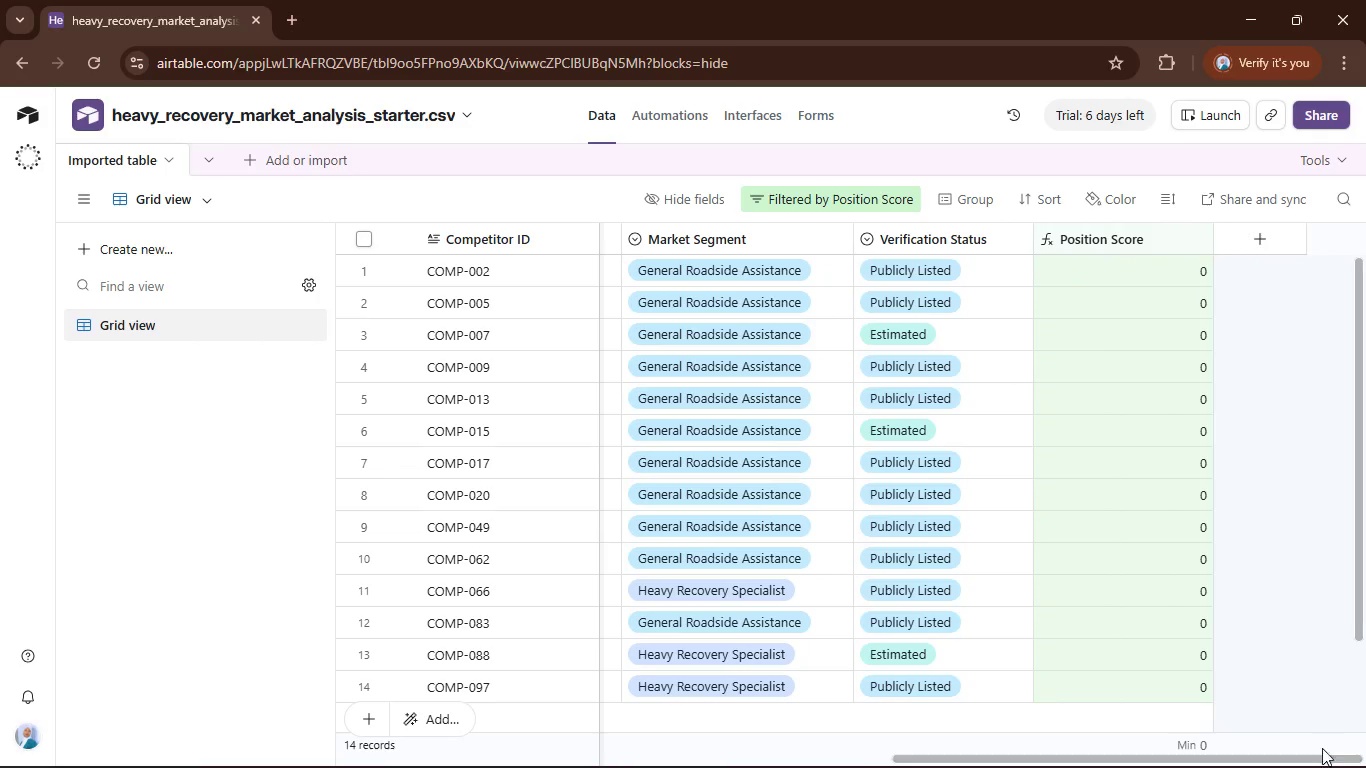 
left_click([1316, 753])
 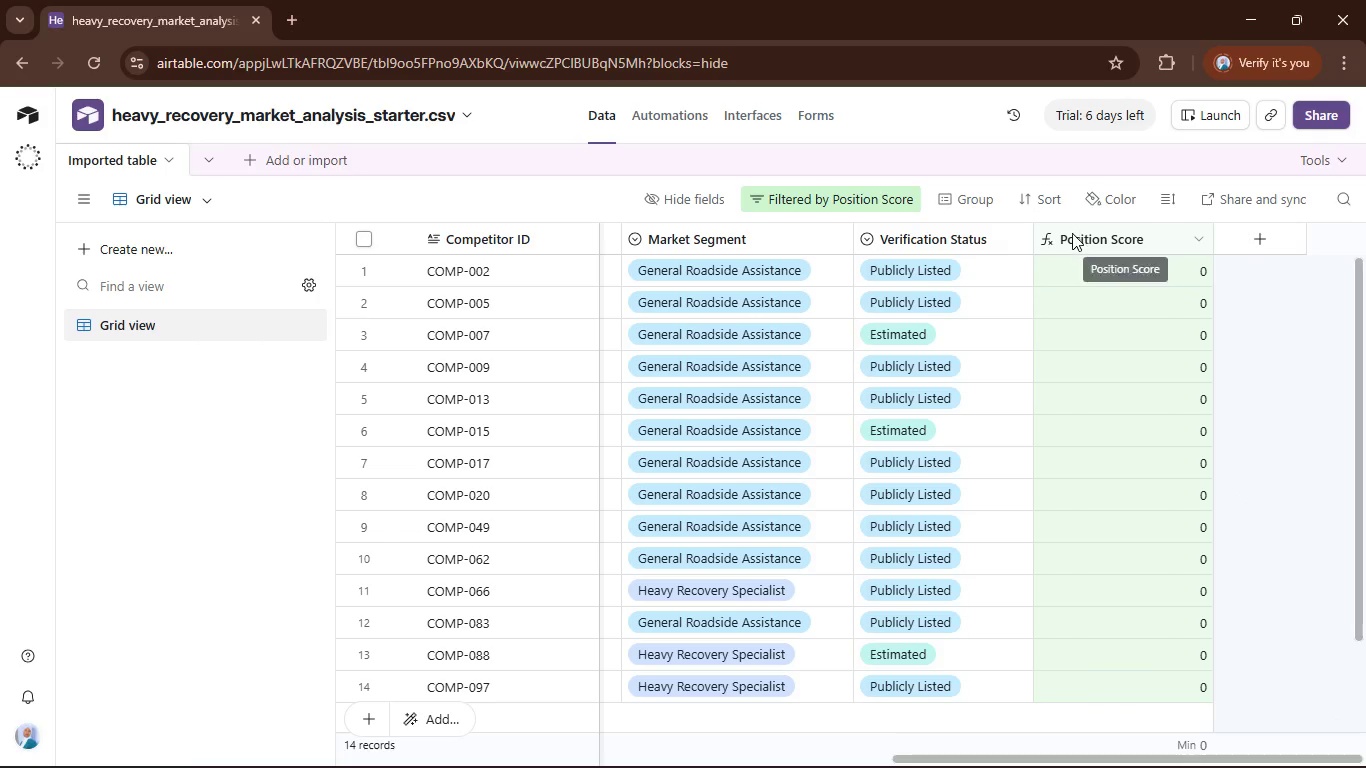 
double_click([1070, 237])
 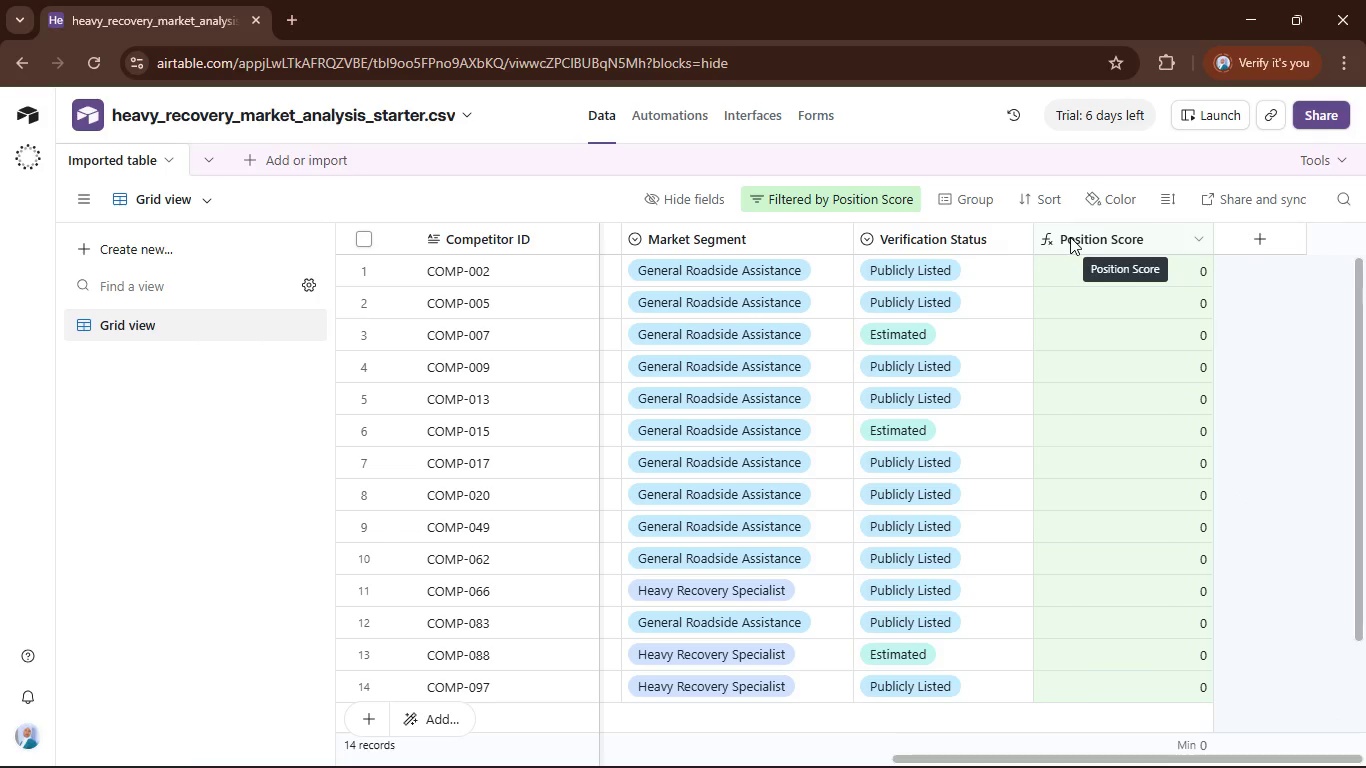 
triple_click([1070, 237])
 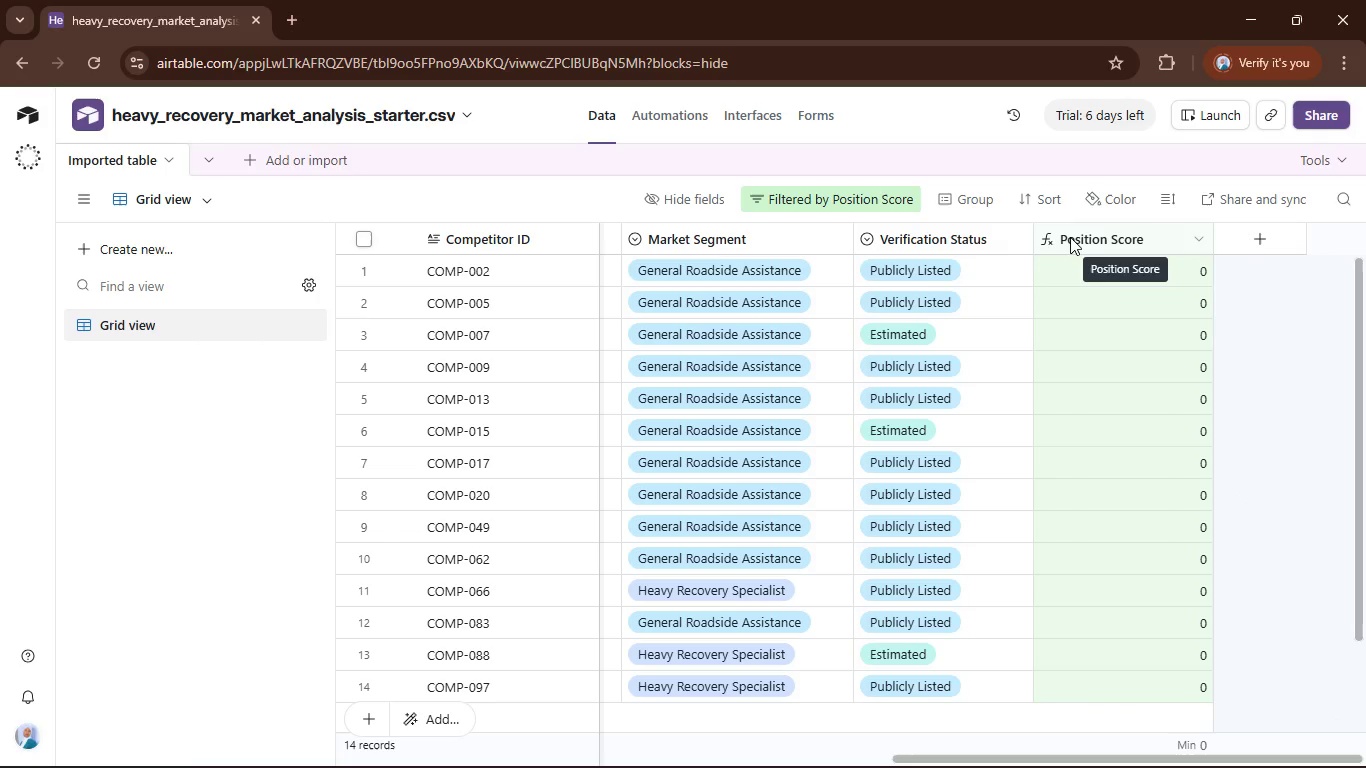 
triple_click([1070, 237])
 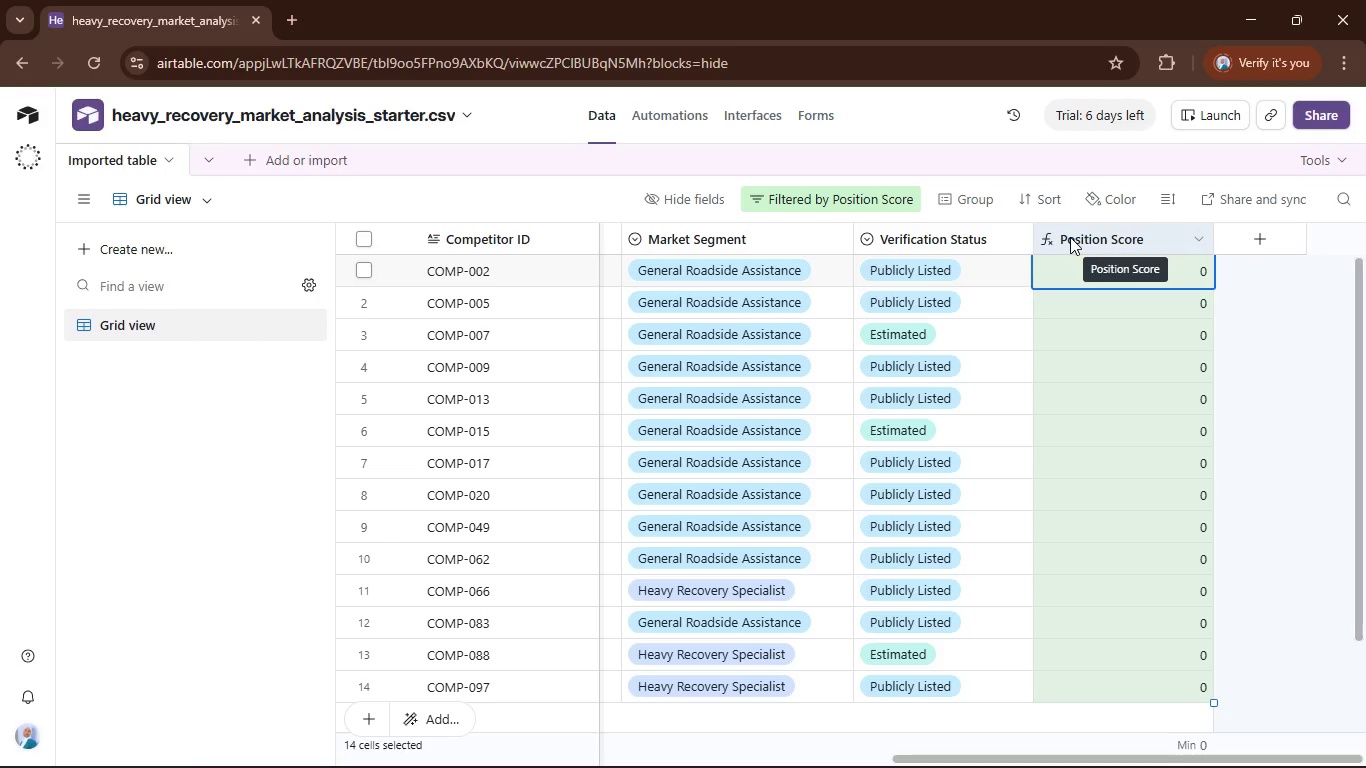 
double_click([1070, 237])
 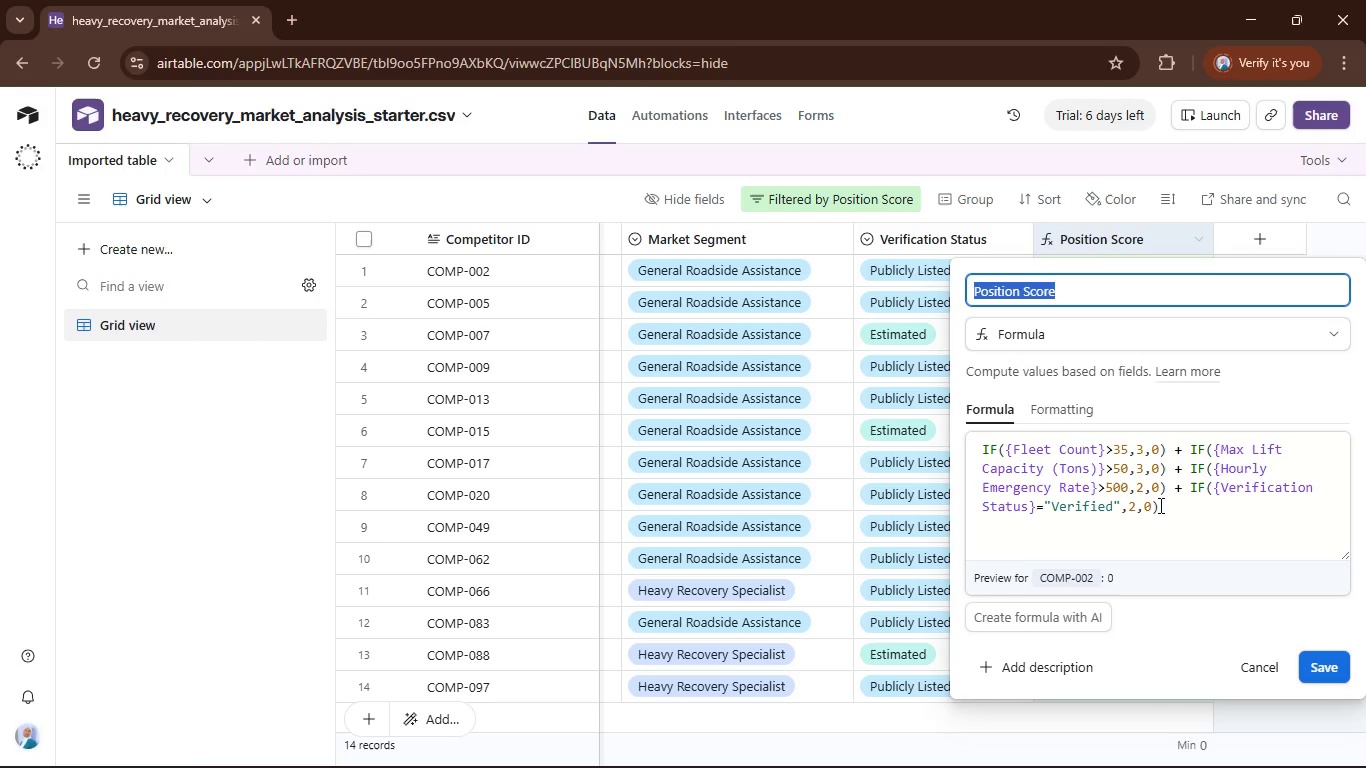 
left_click([1175, 512])
 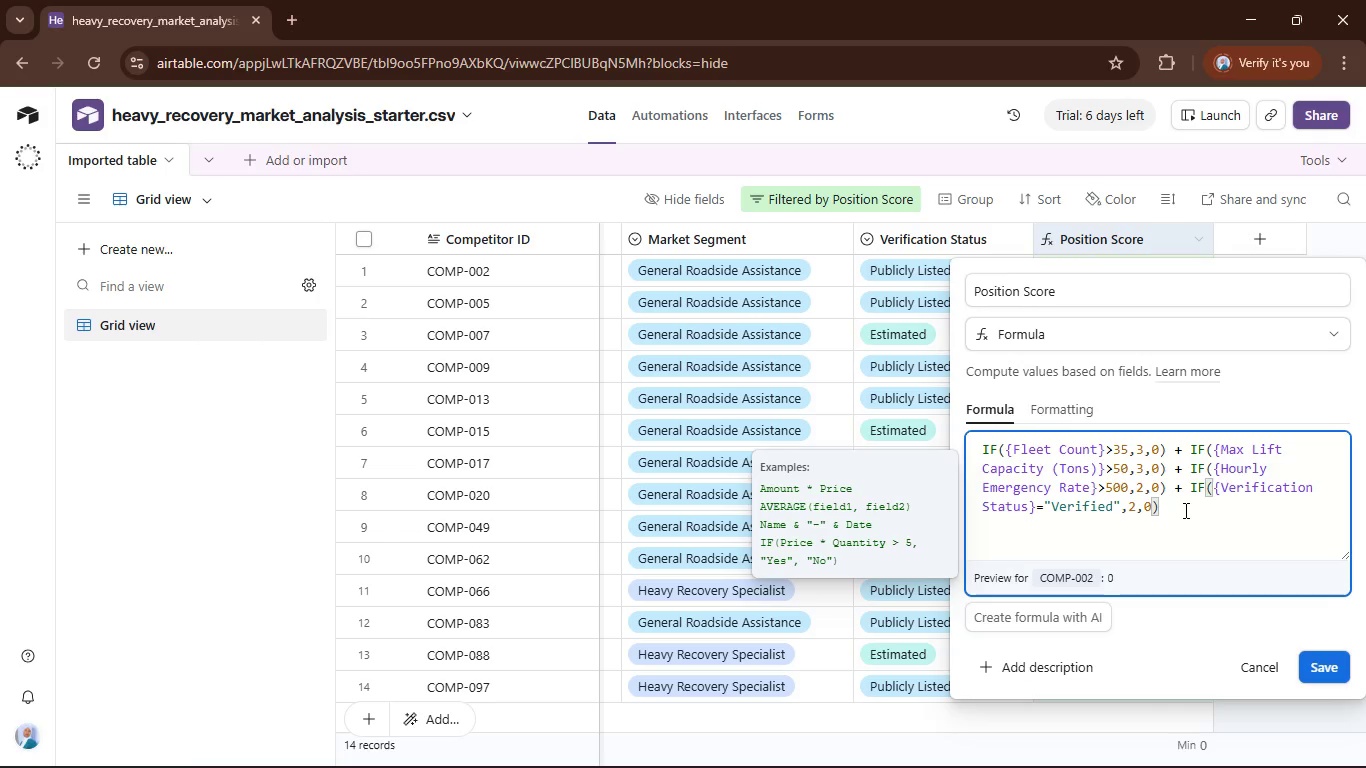 
type( + IF())
 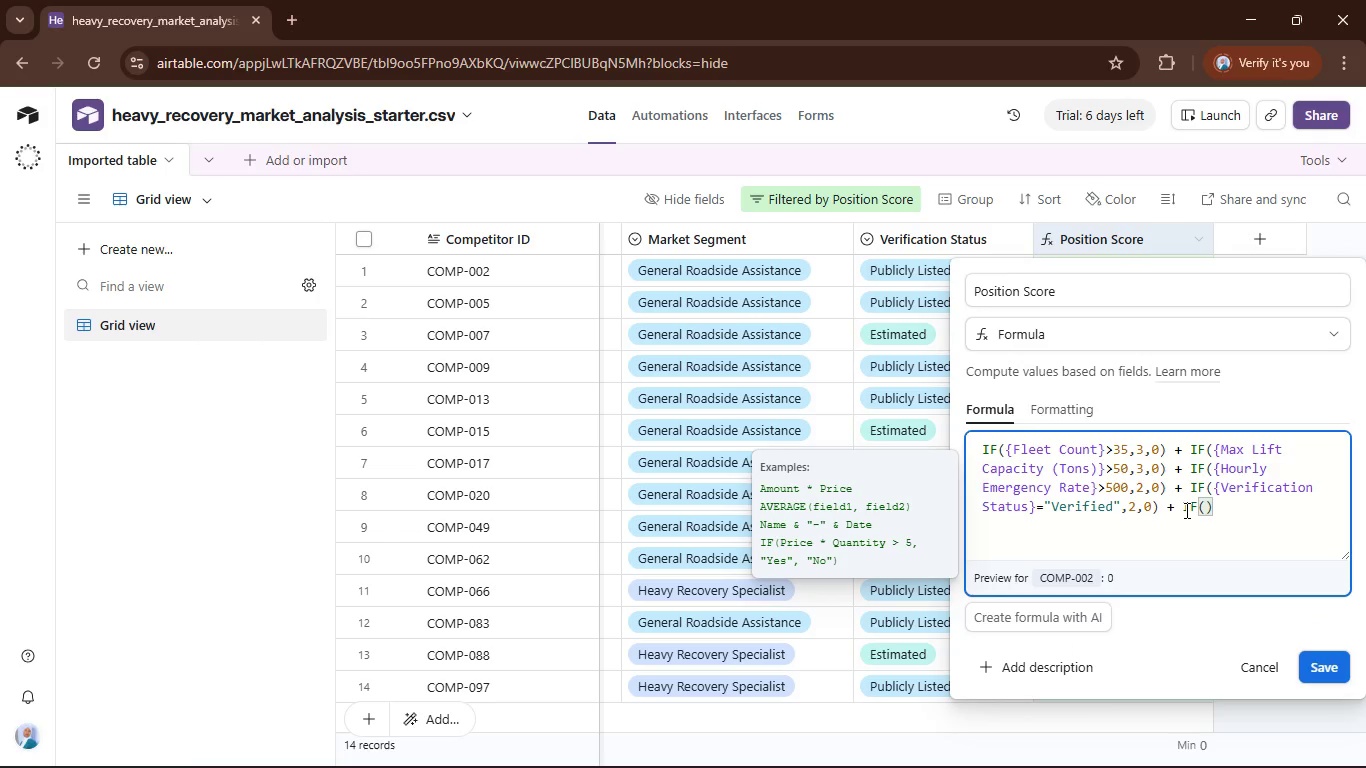 
key(ArrowLeft)
 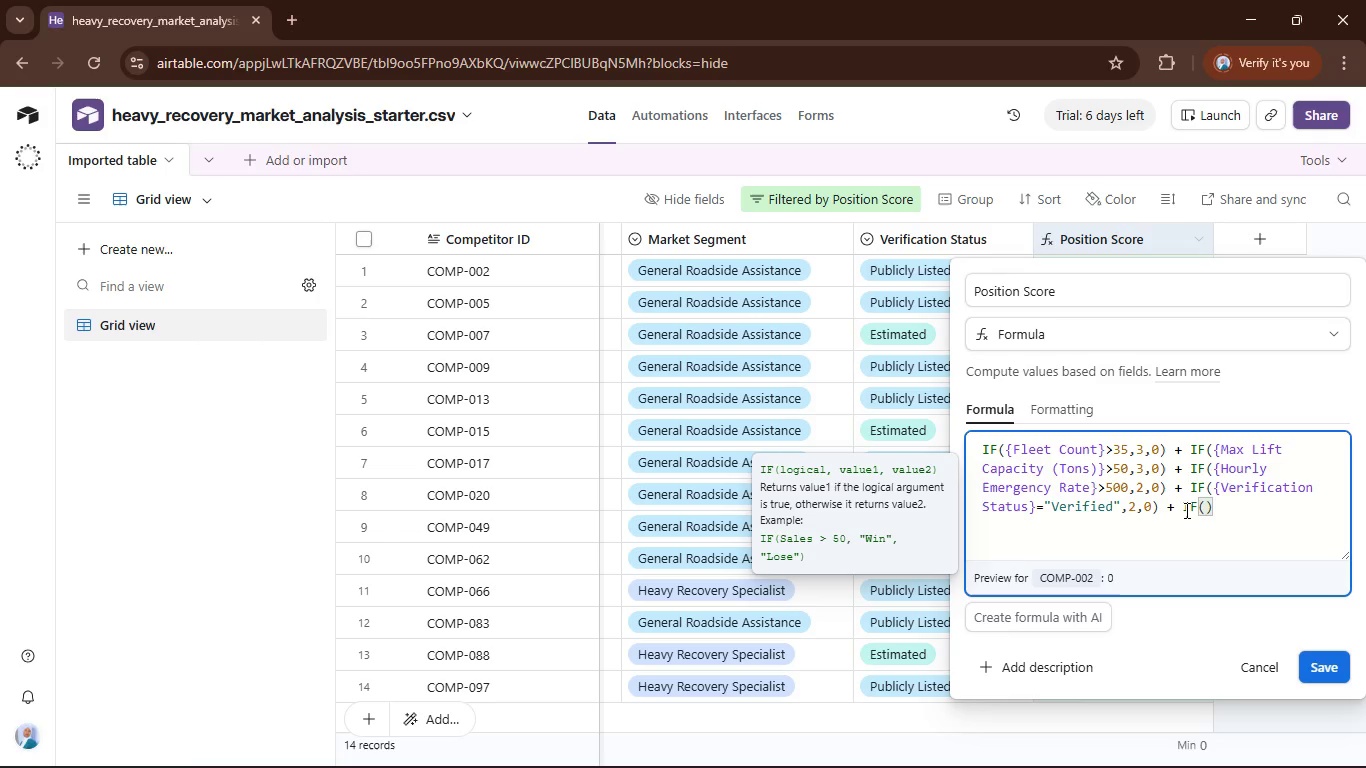 
type(spe)
 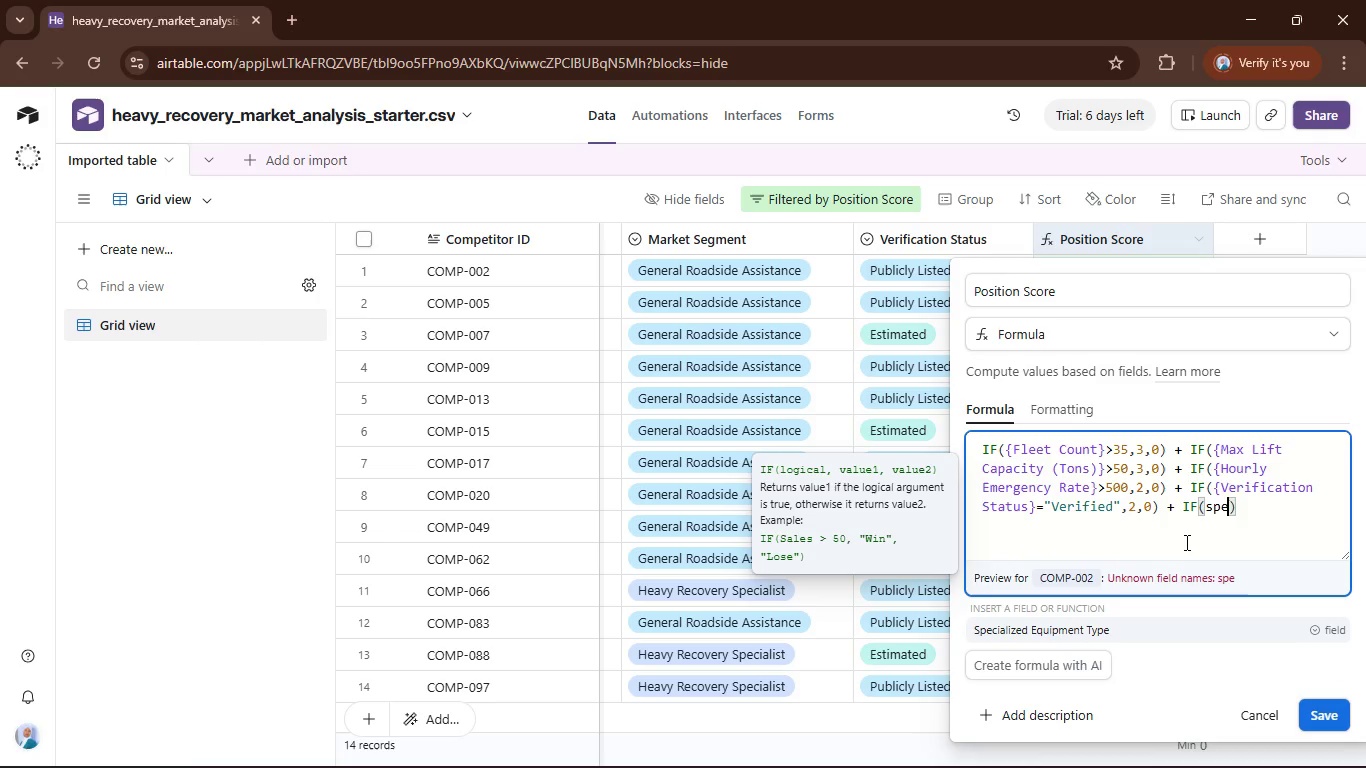 
left_click([1198, 630])
 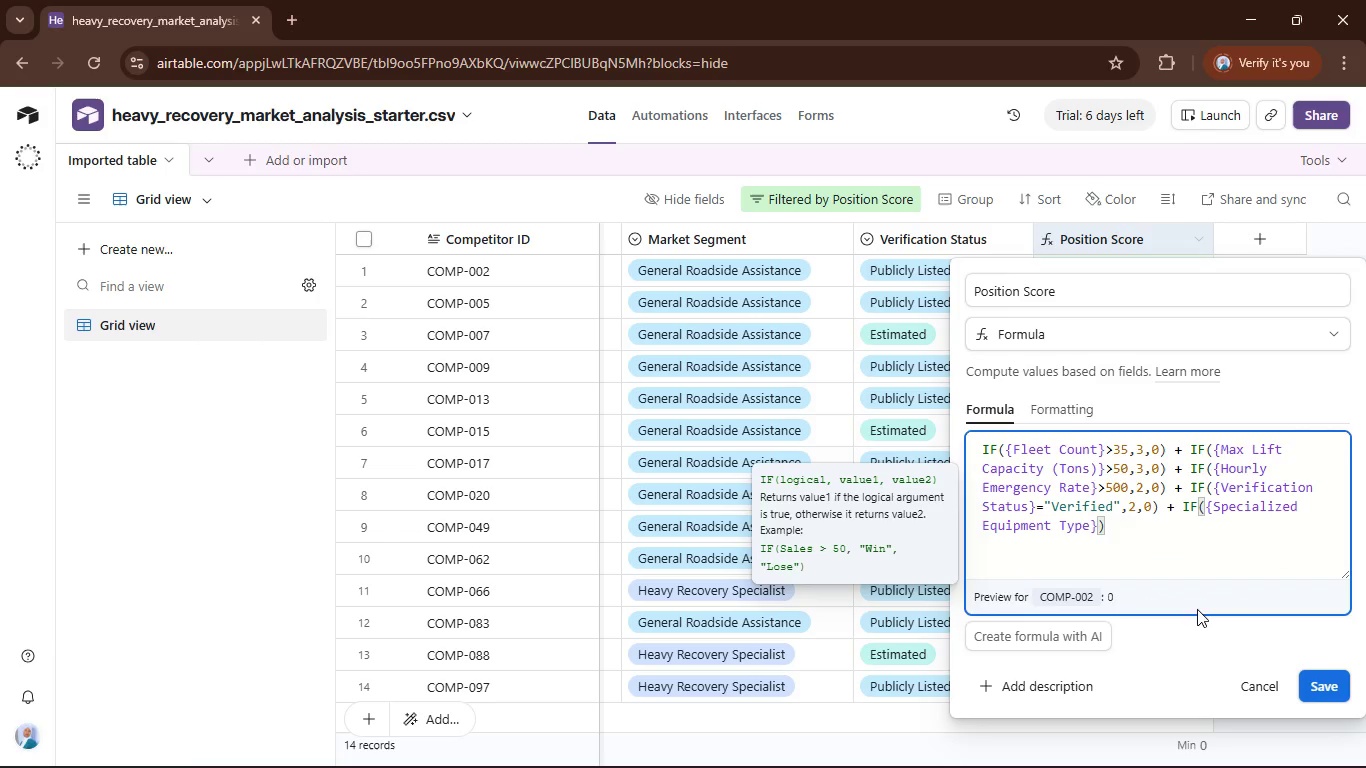 
wait(6.5)
 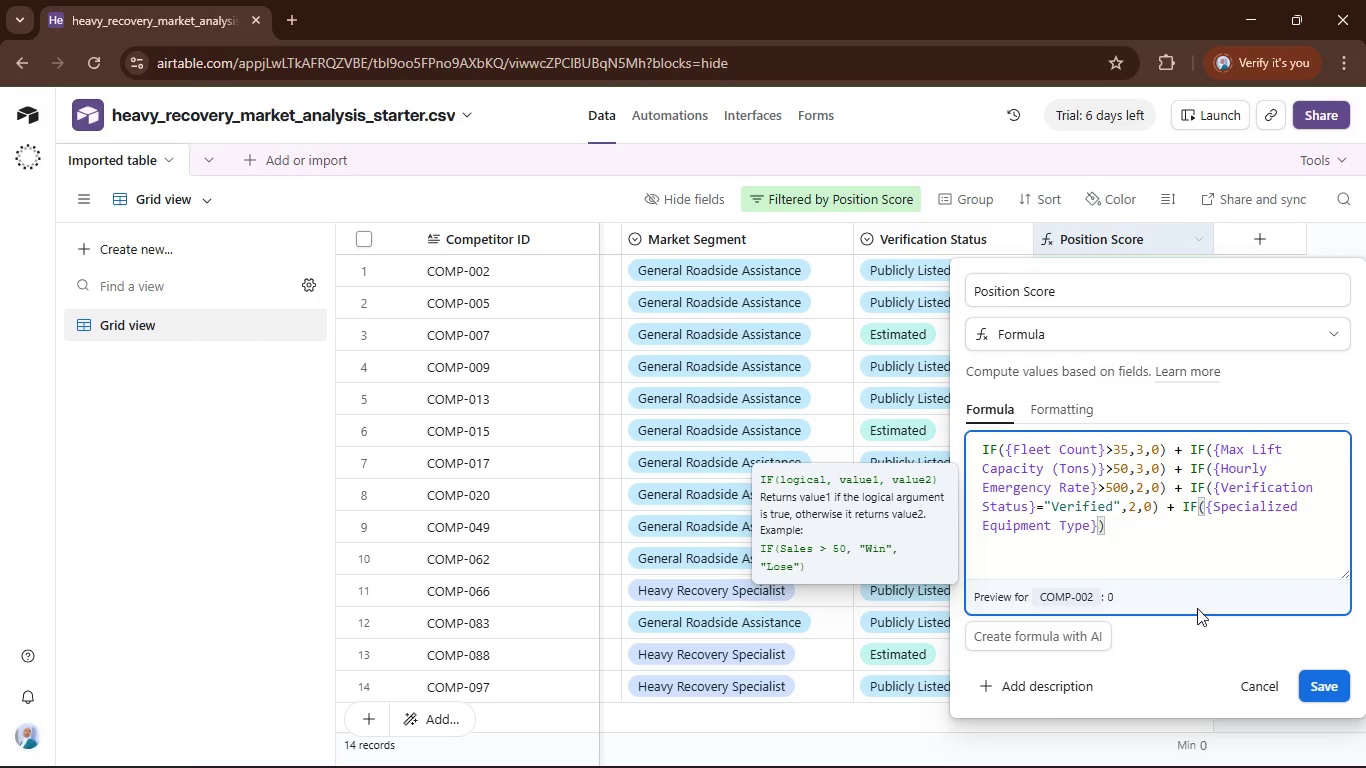 
key(Comma)
 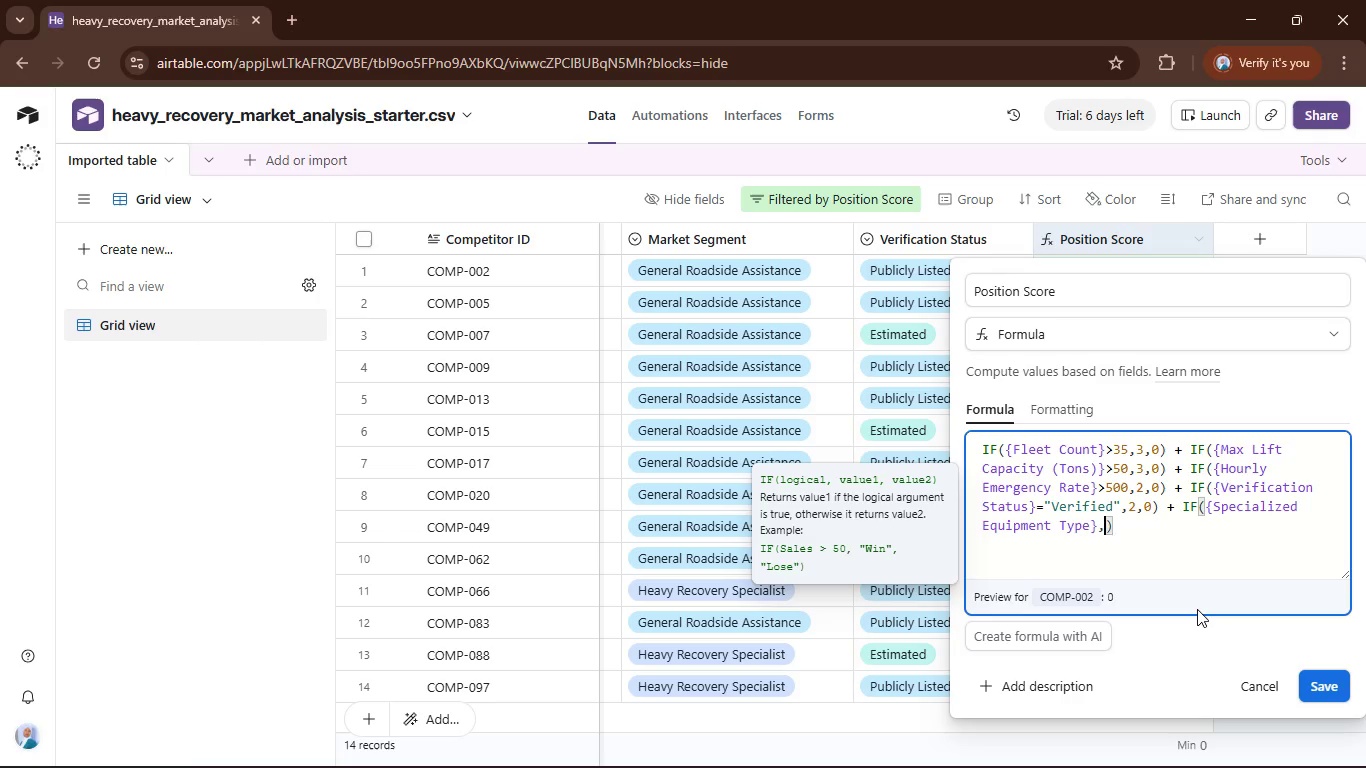 
hold_key(key=ShiftRight, duration=0.53)
 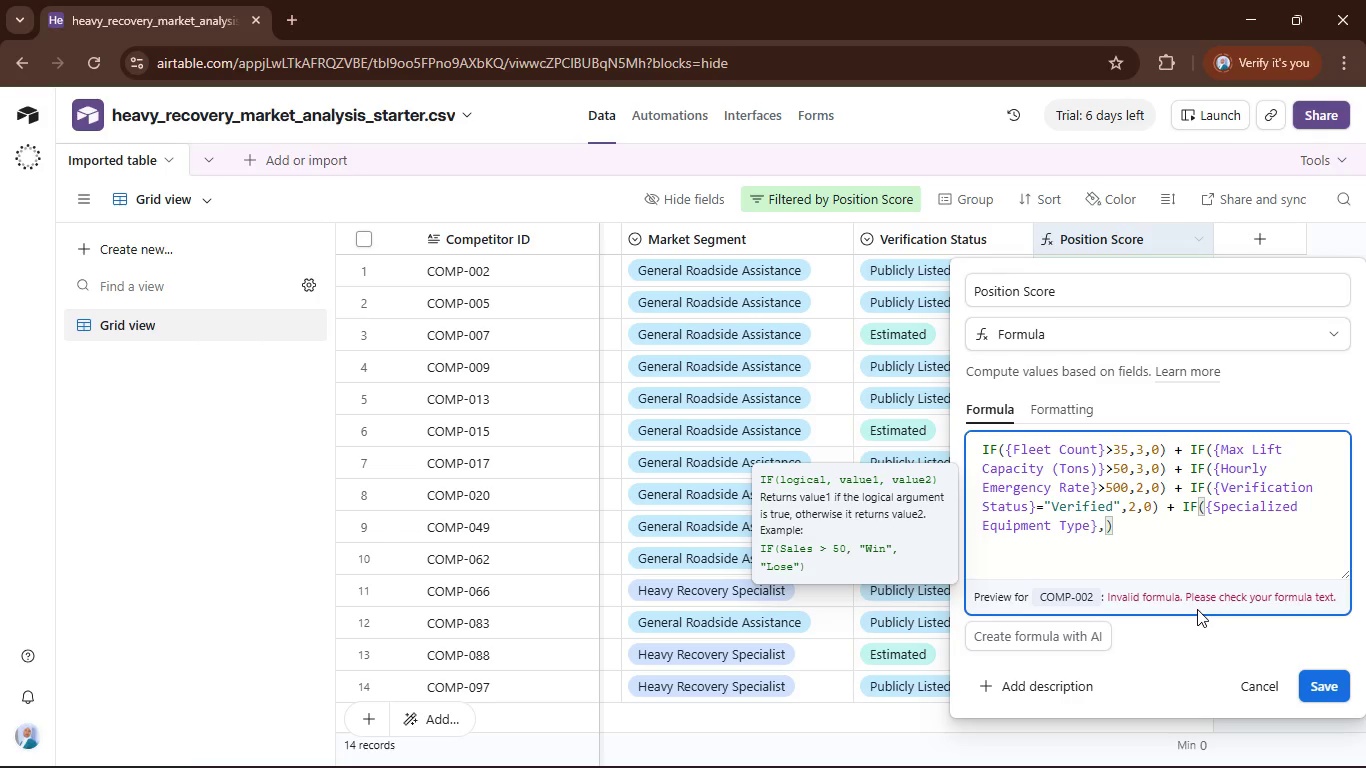 
key(2)
 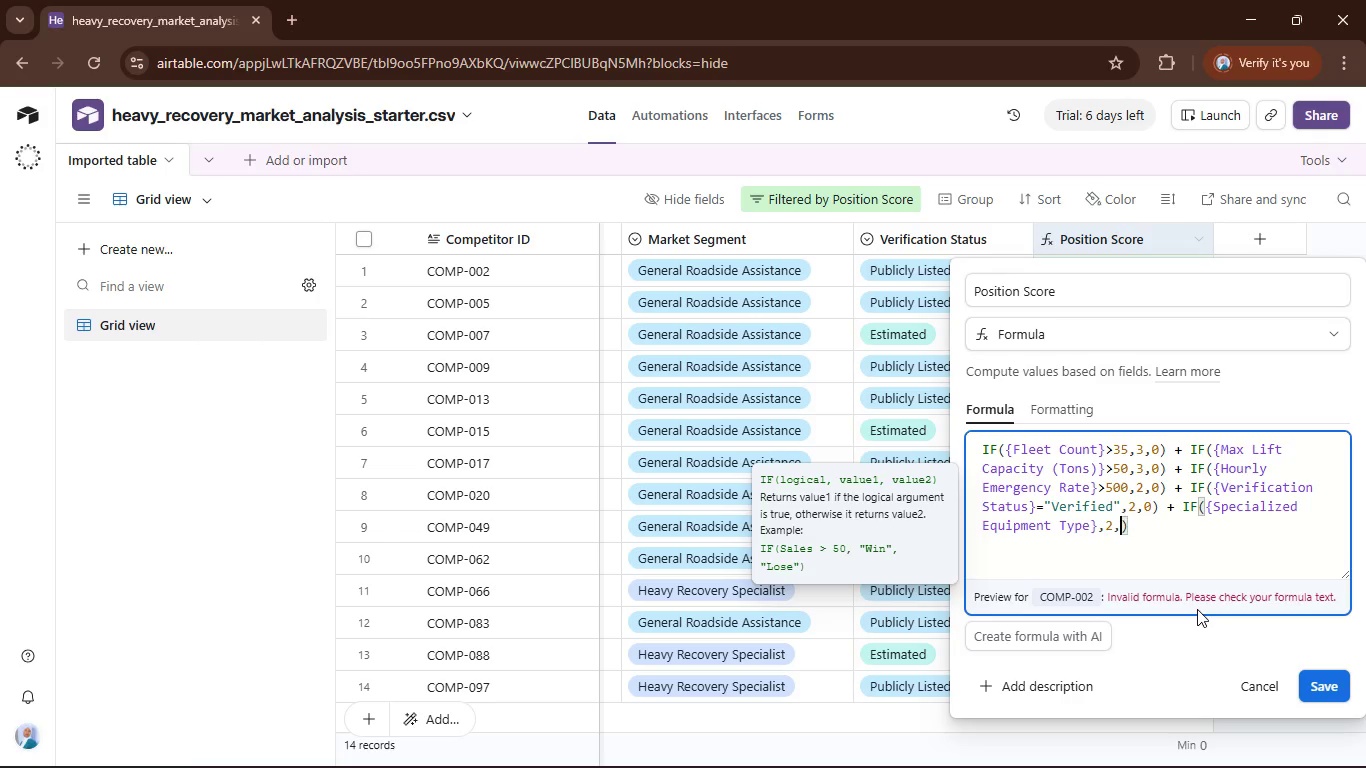 
key(Comma)
 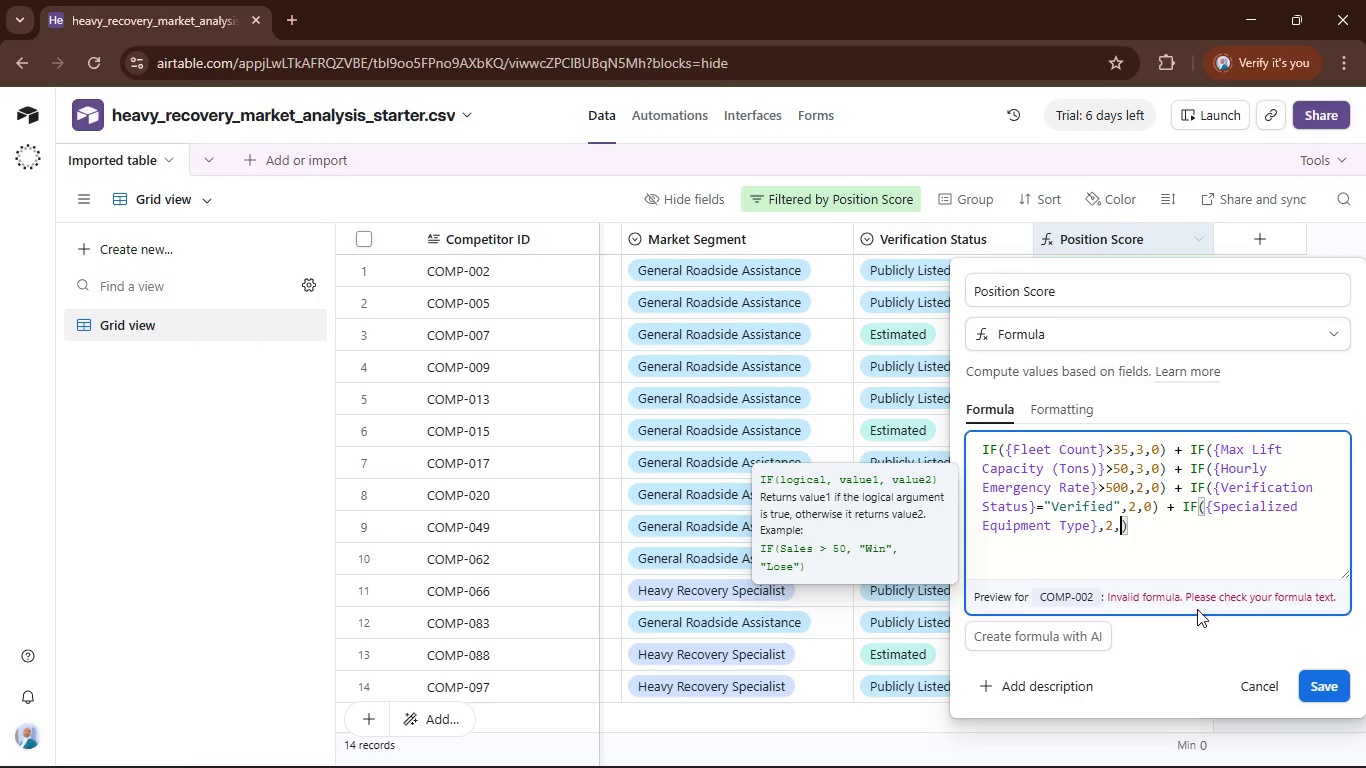 
key(0)
 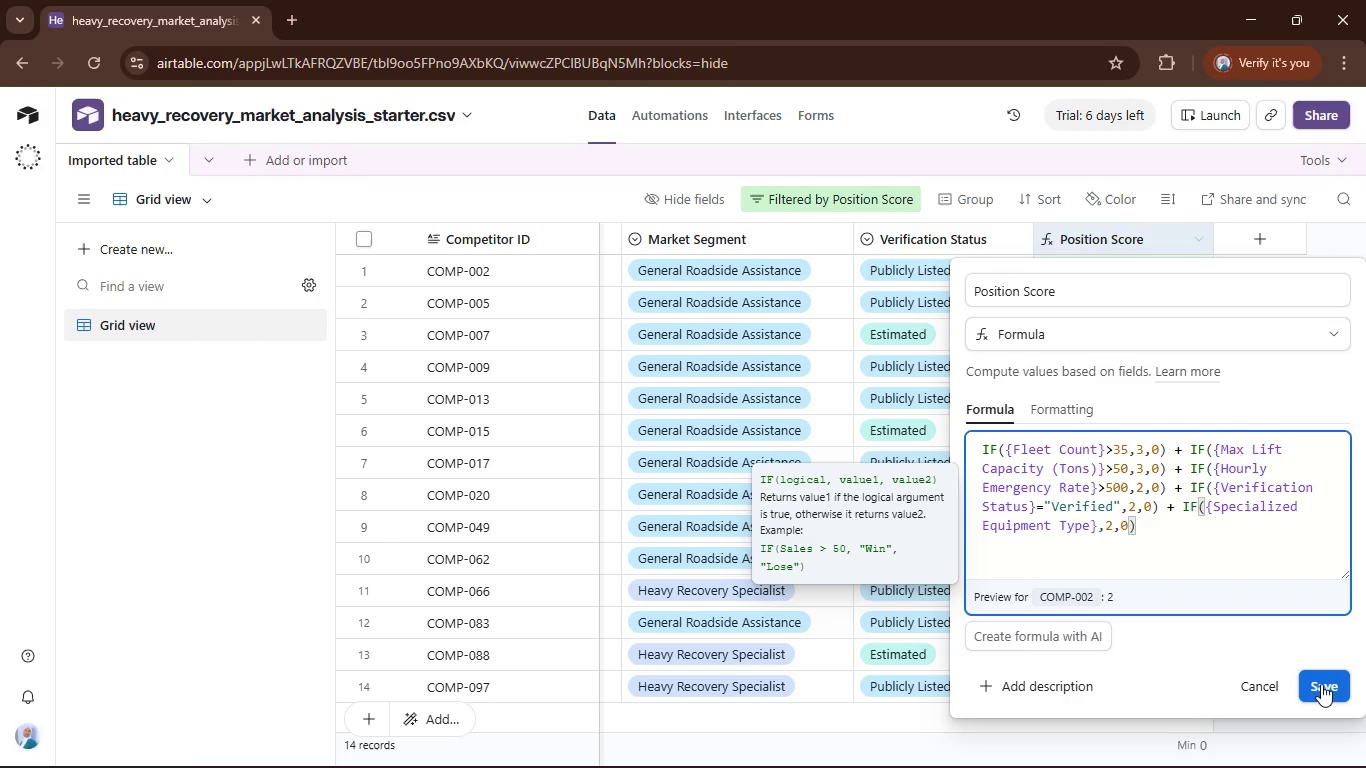 
left_click([1332, 692])
 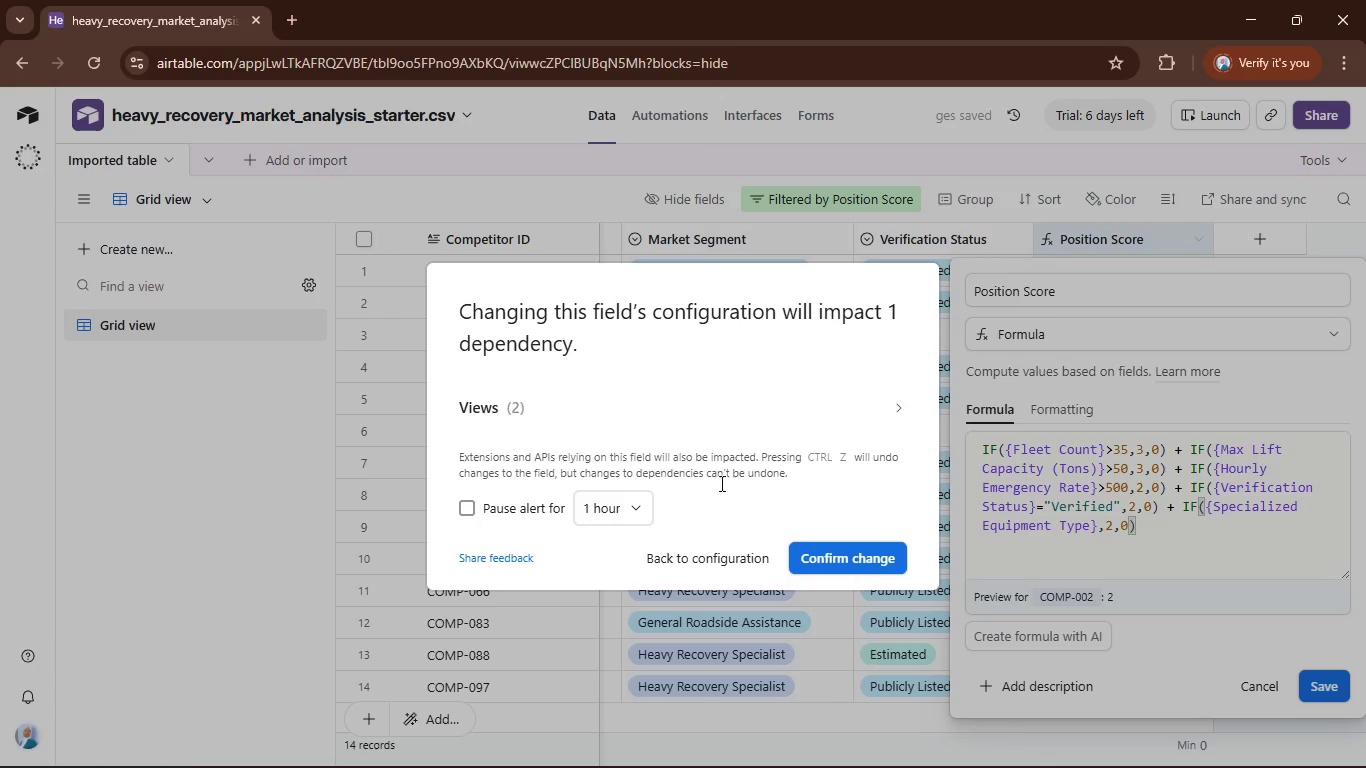 
left_click([891, 556])
 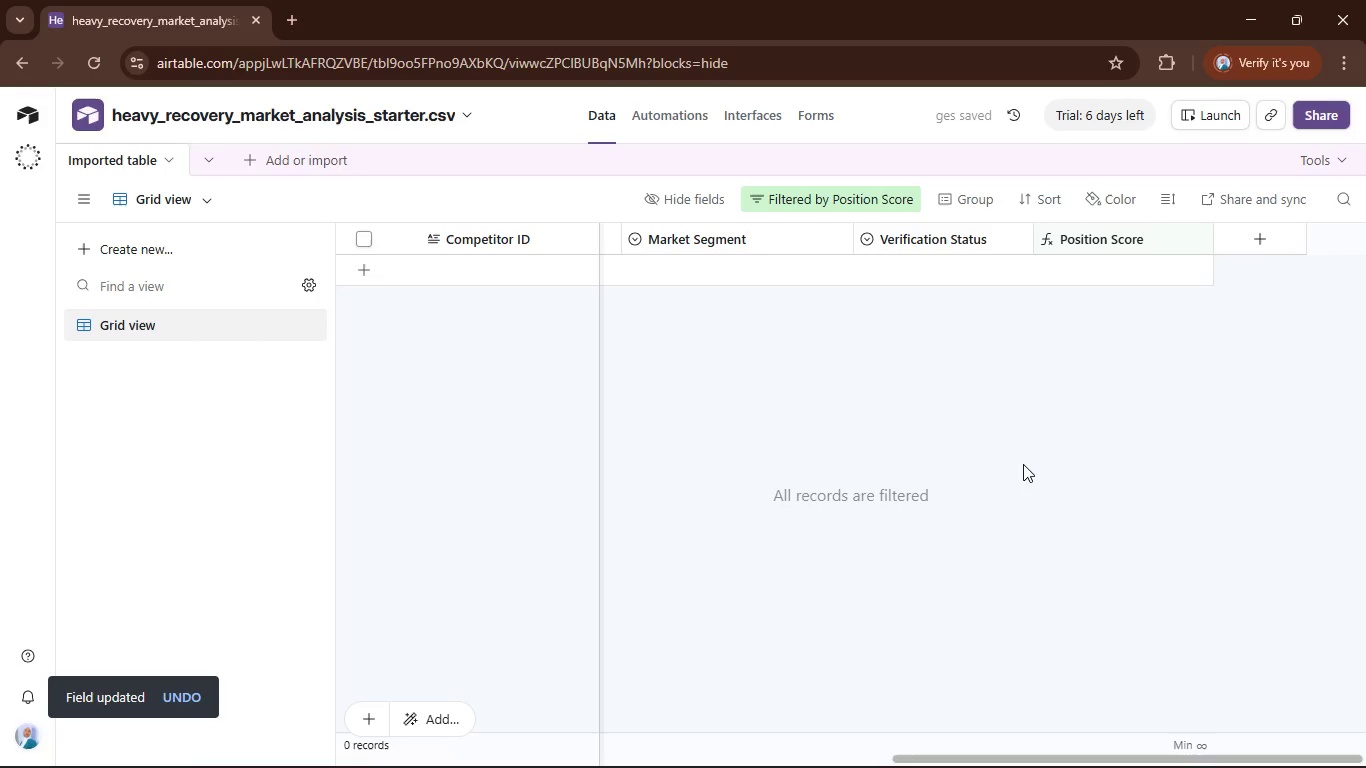 
wait(9.8)
 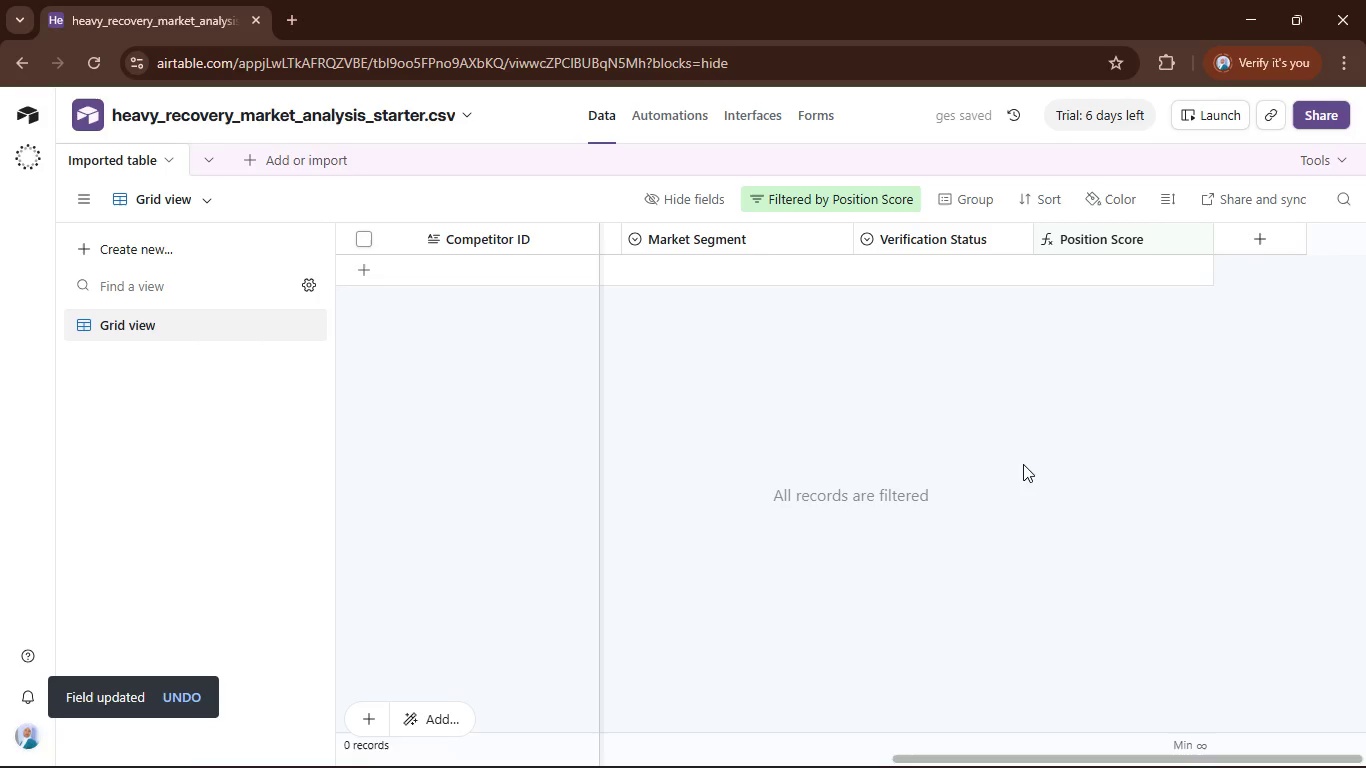 
left_click([880, 198])
 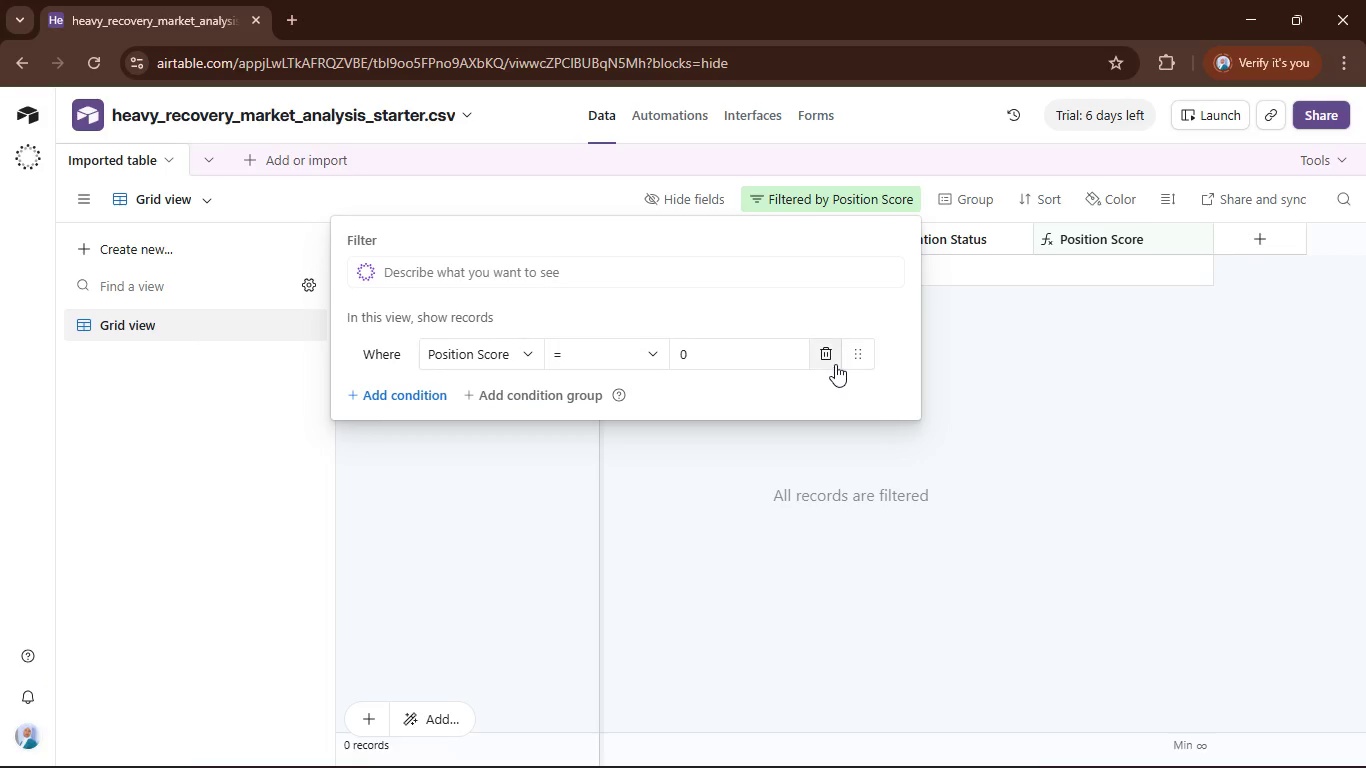 
left_click([824, 359])
 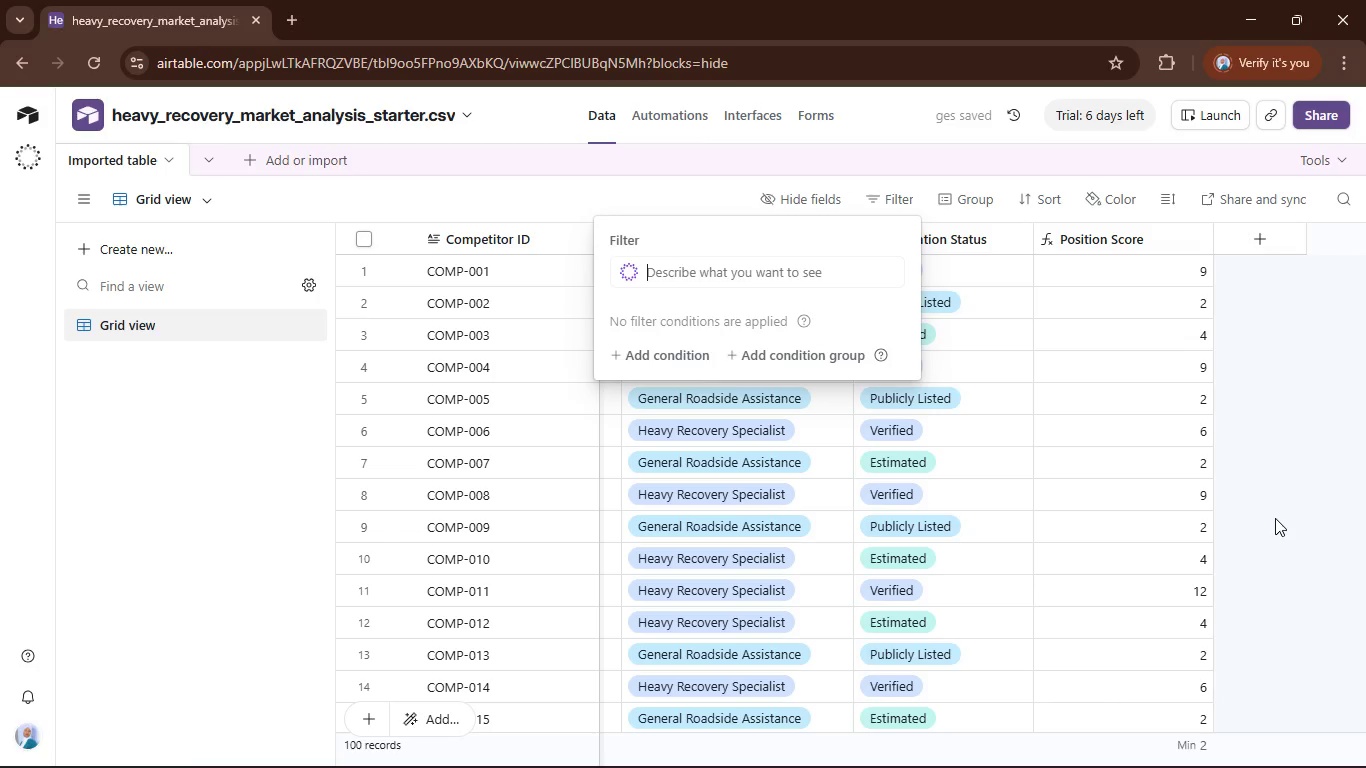 
left_click([1297, 589])
 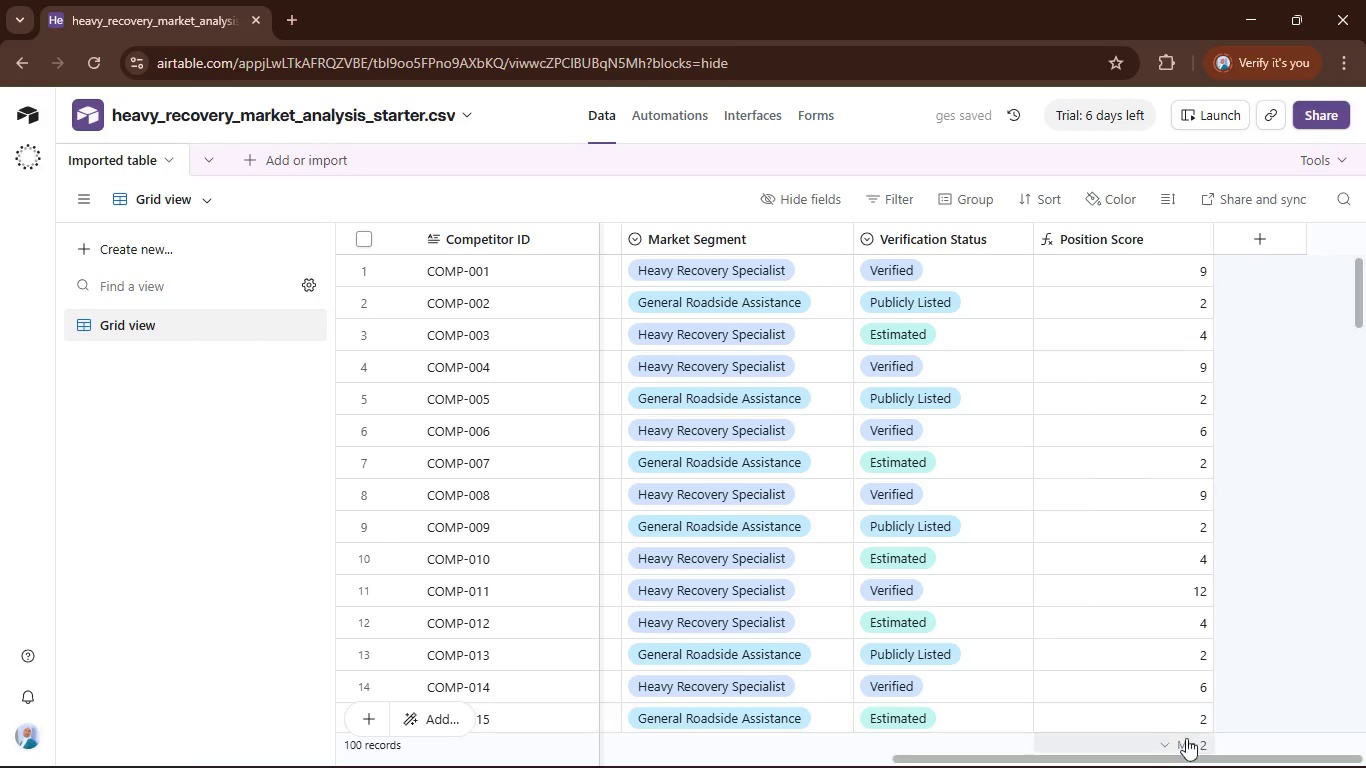 
left_click([1186, 742])
 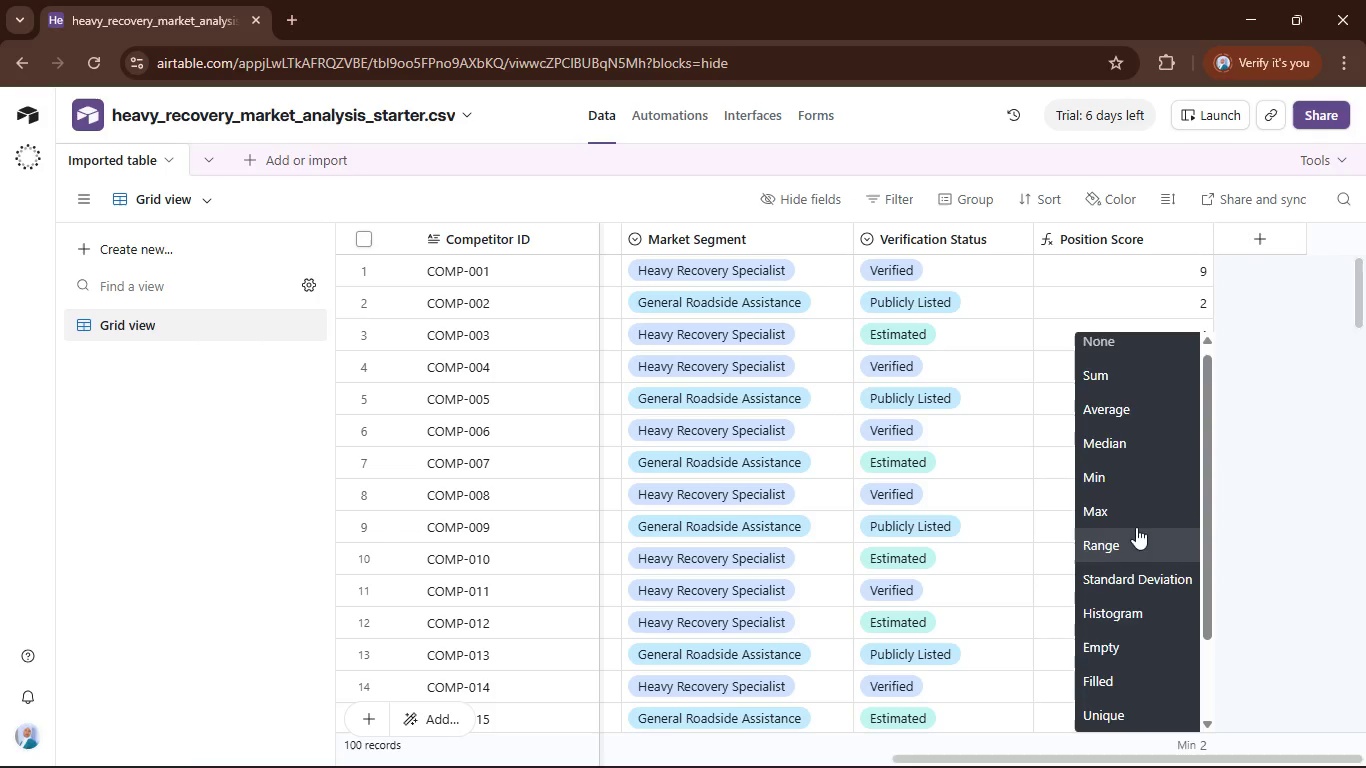 
left_click([1129, 478])
 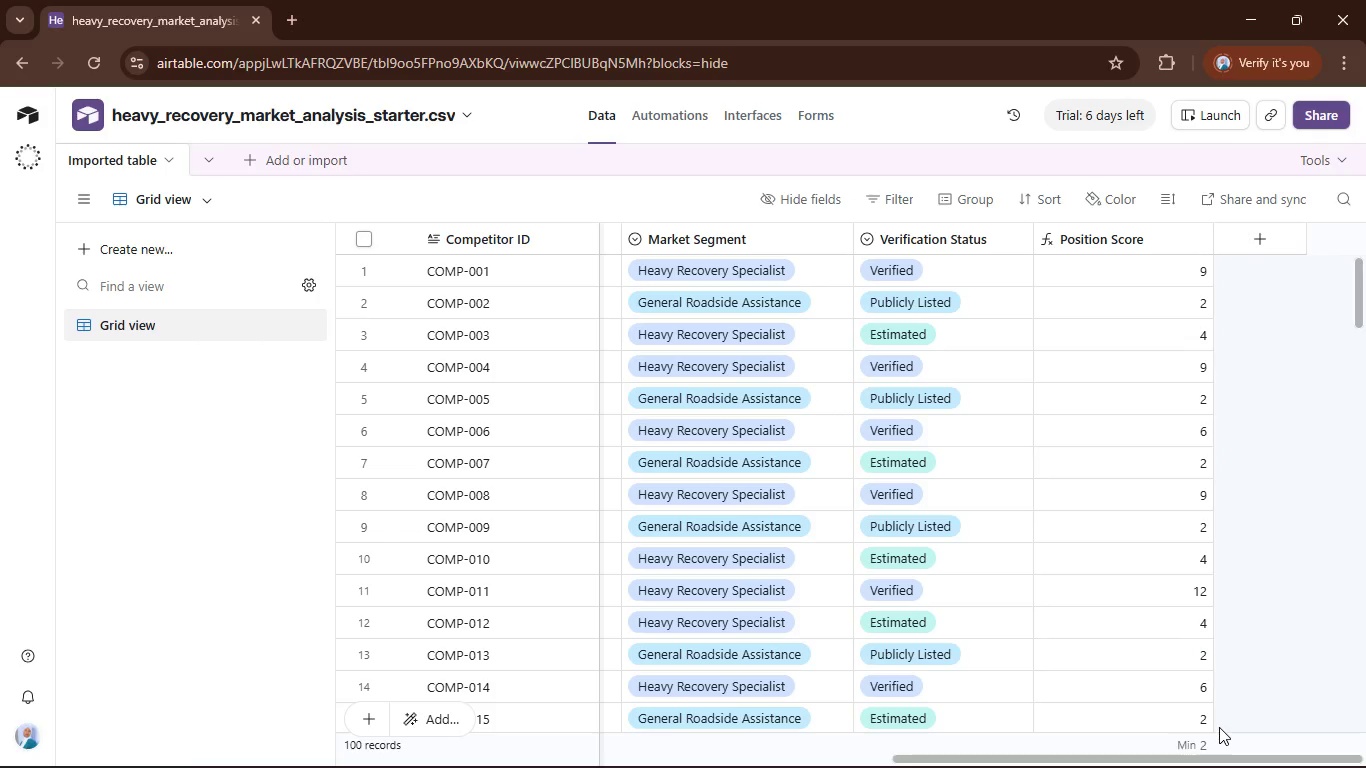 
left_click([1196, 739])
 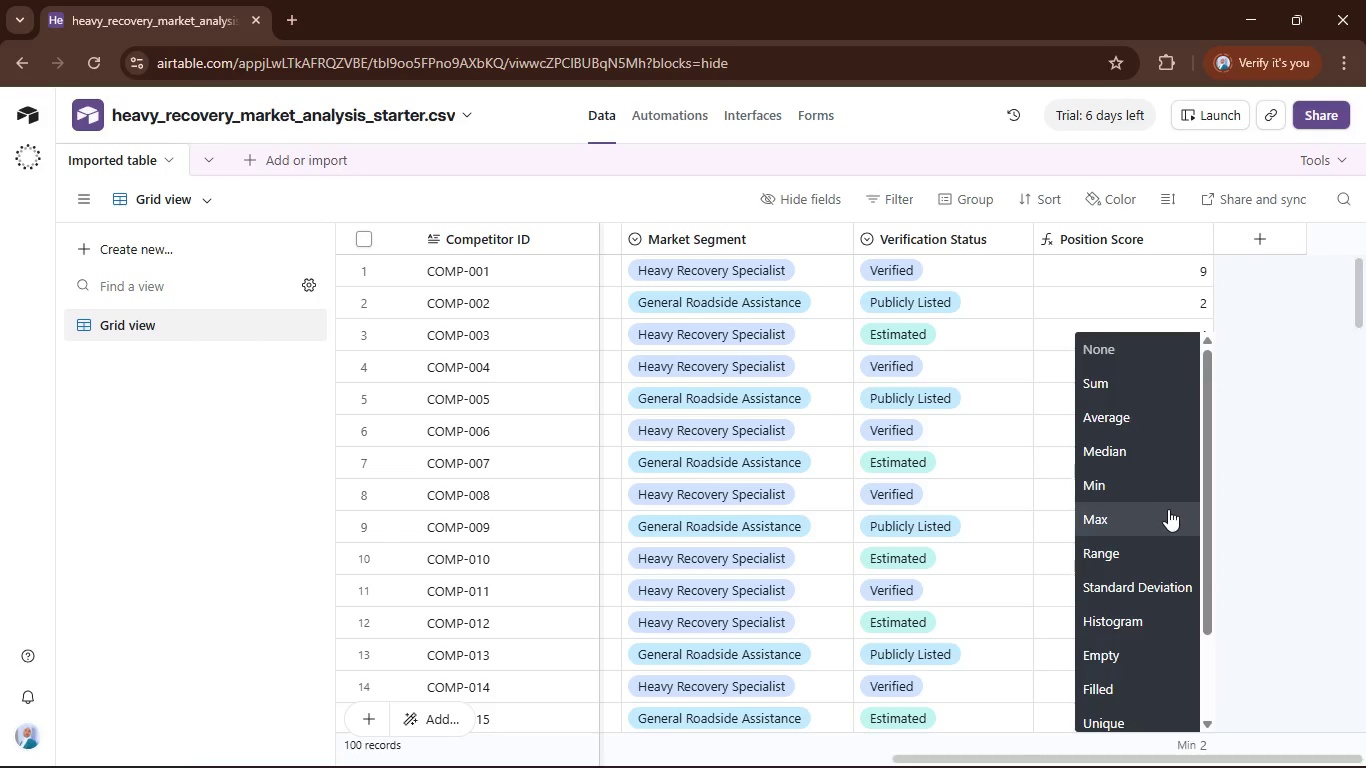 
left_click([1168, 509])
 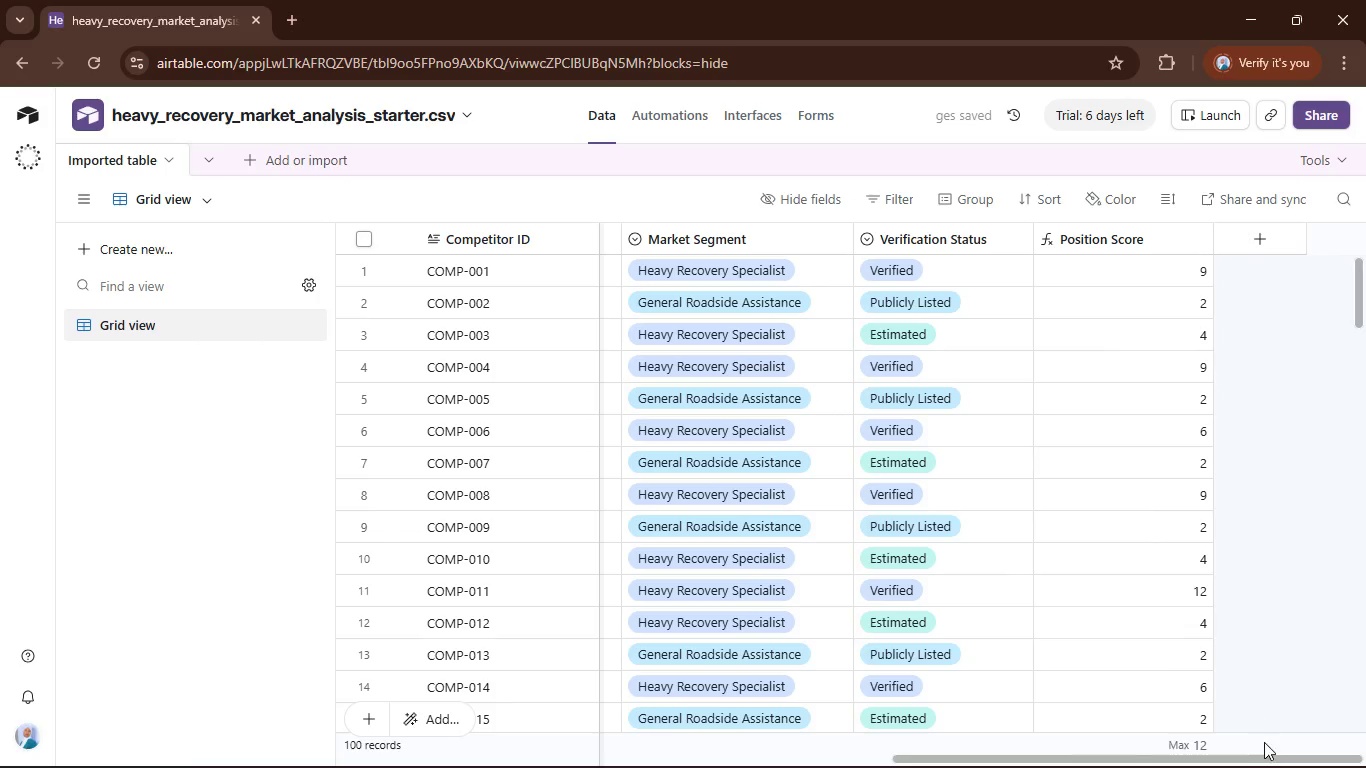 
left_click_drag(start_coordinate=[1278, 760], to_coordinate=[1365, 757])
 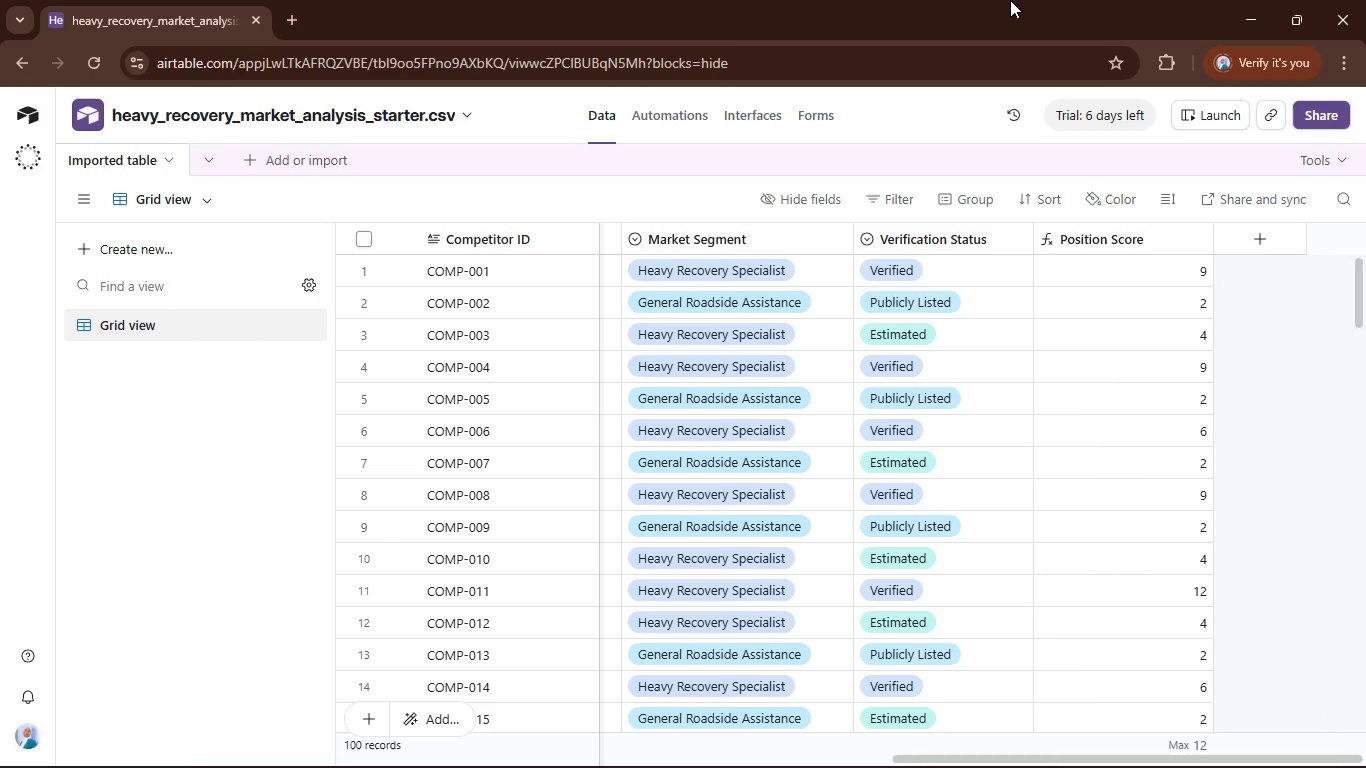 
wait(5.58)
 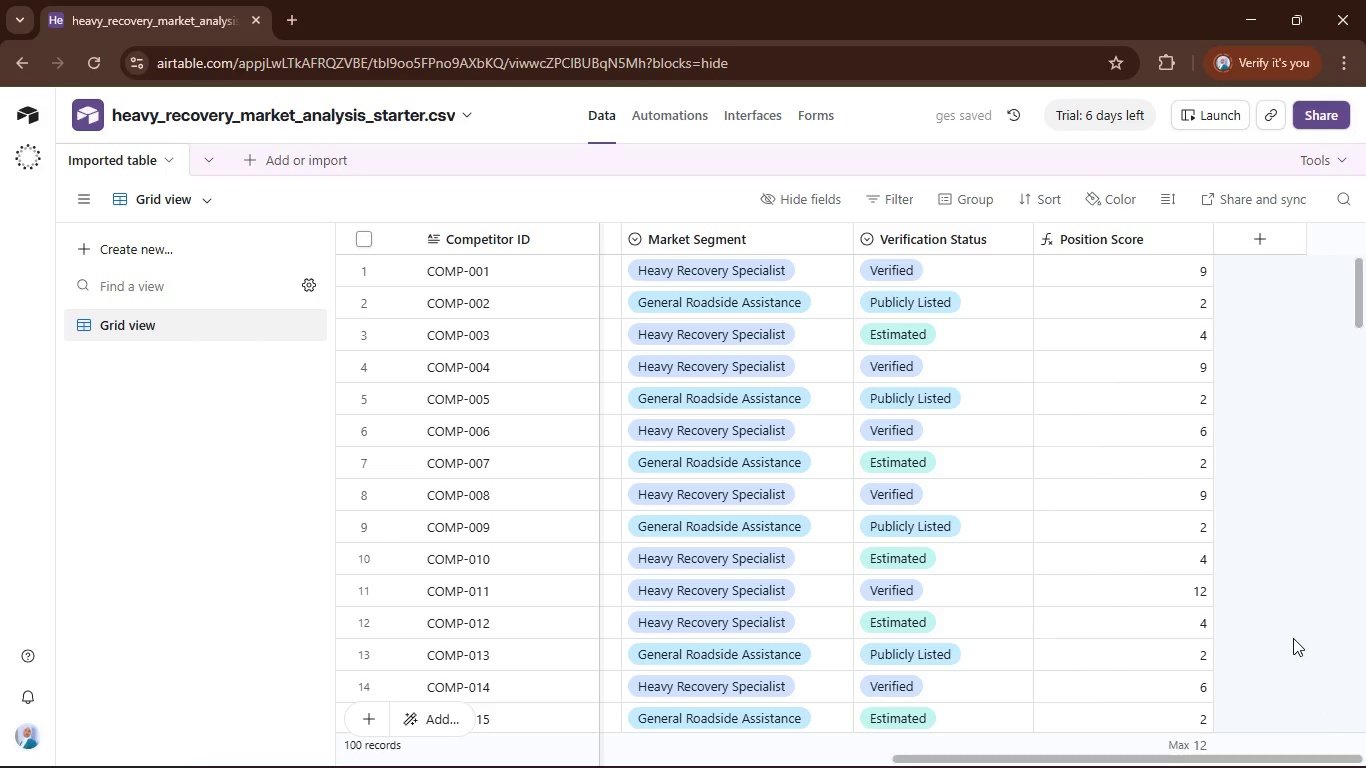 
left_click([1258, 237])
 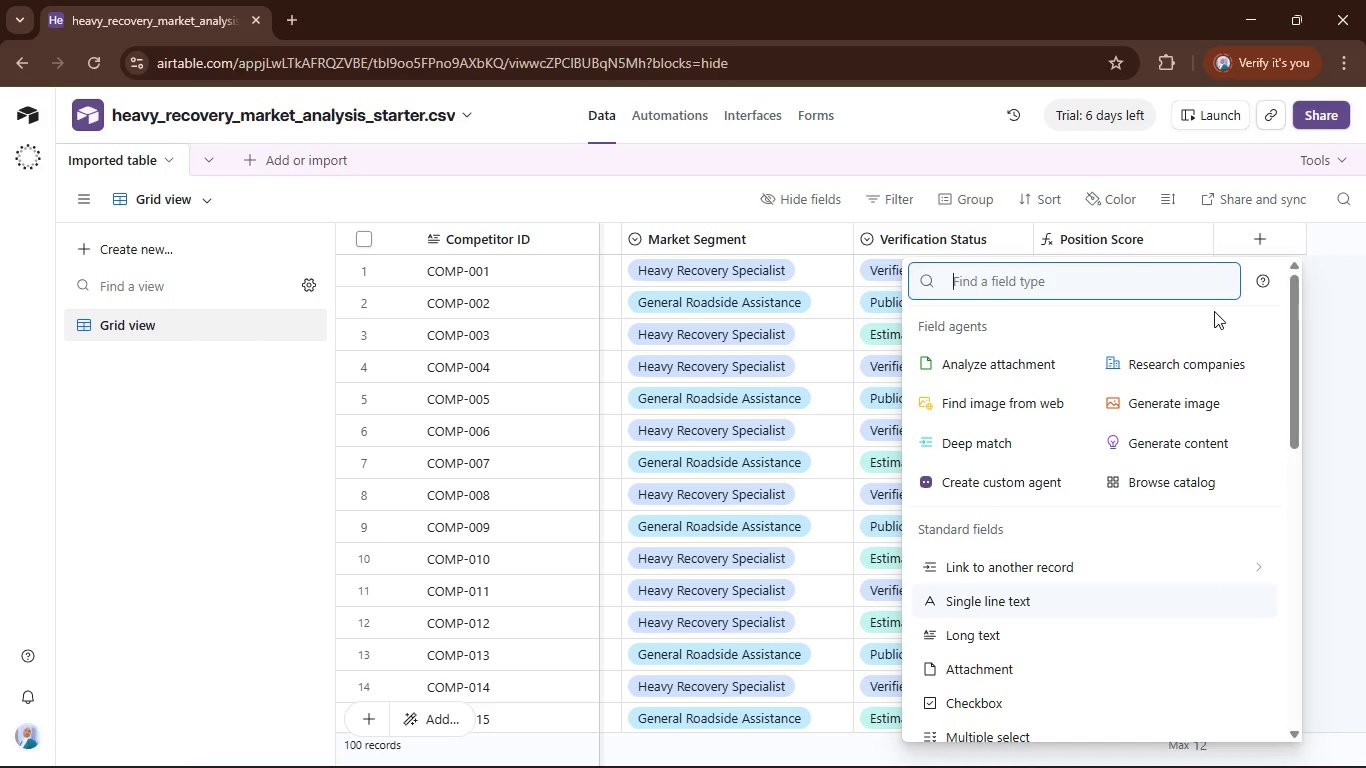 
type(form)
 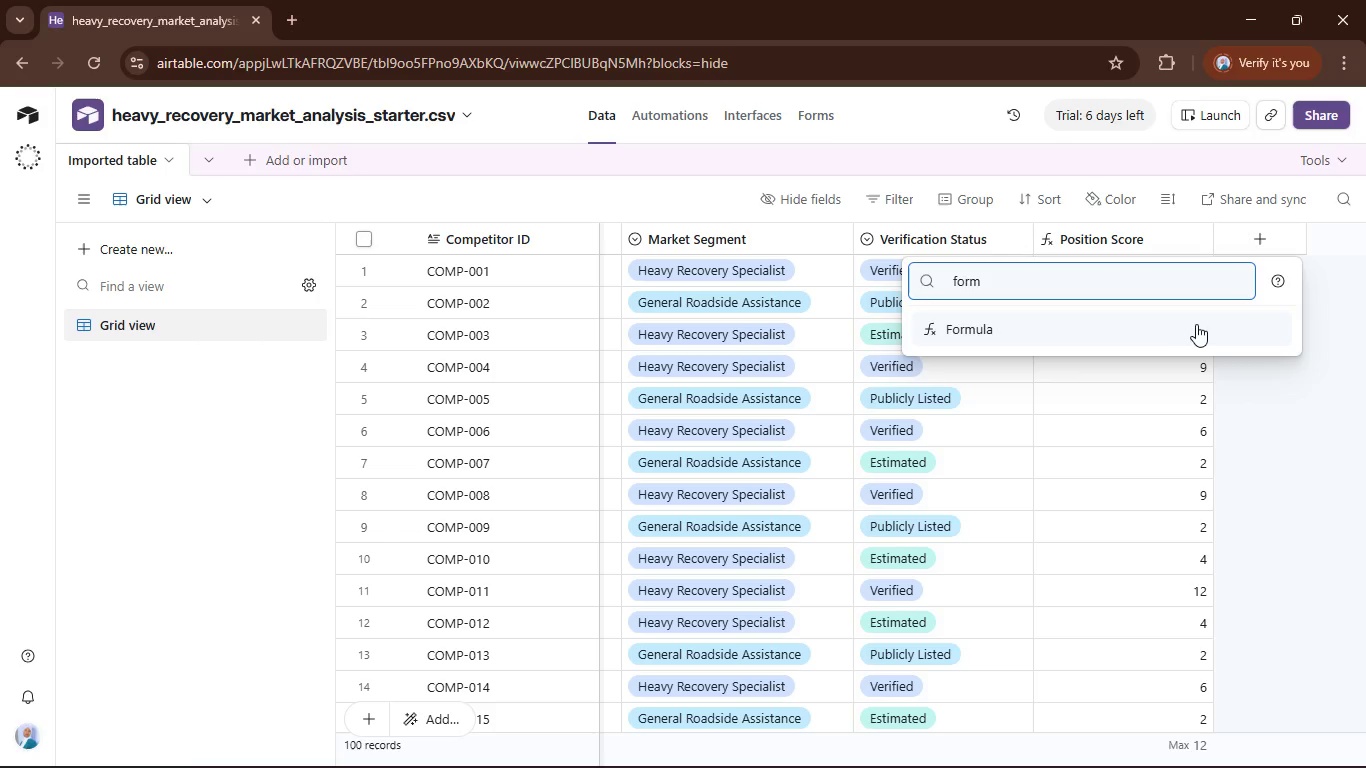 
left_click([1173, 327])
 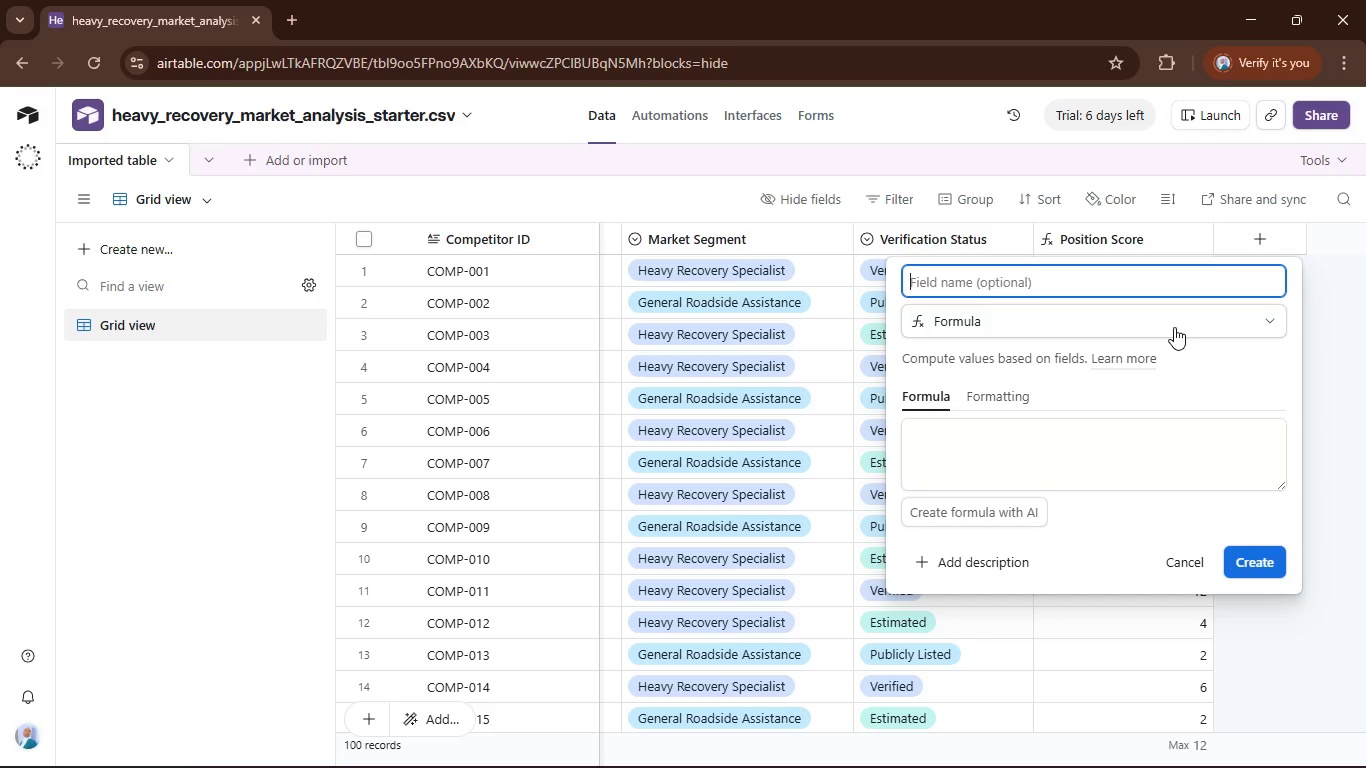 
type(Market Position)
 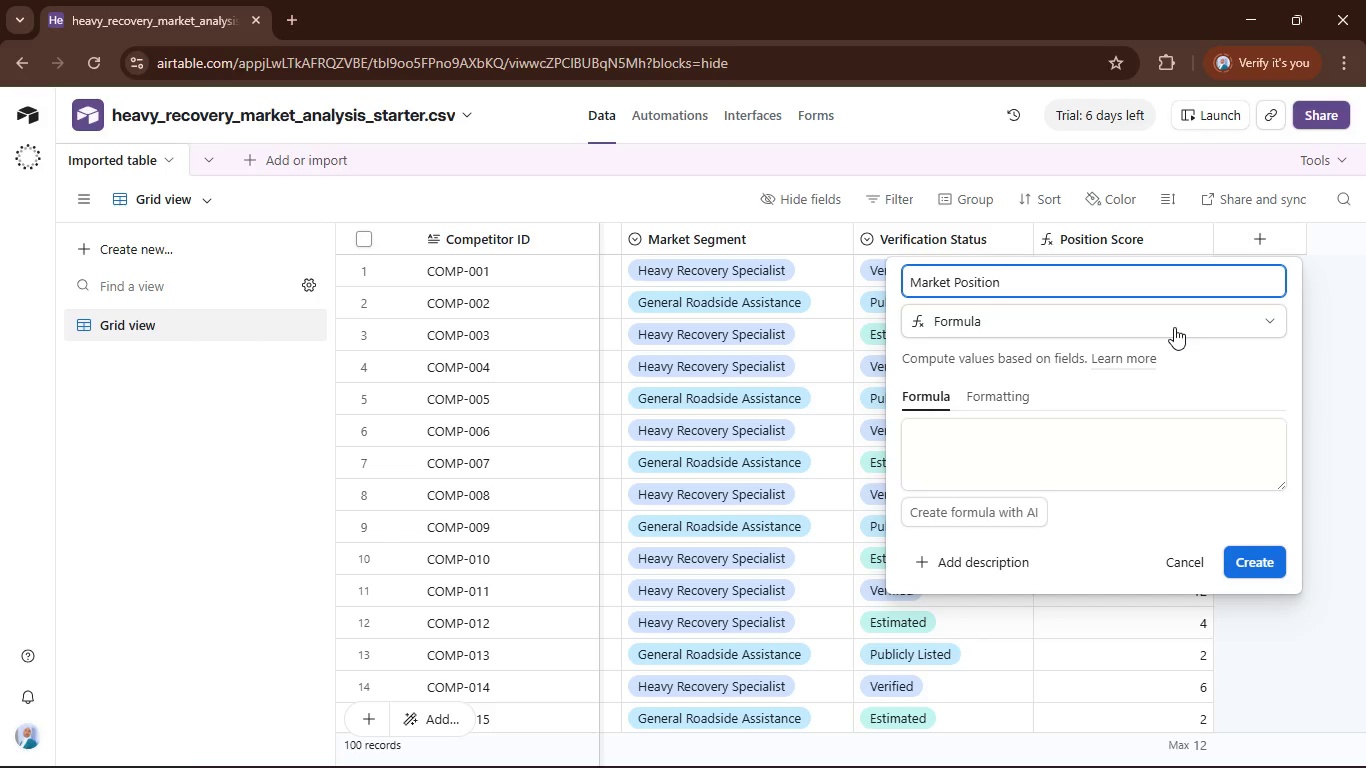 
left_click([1175, 426])
 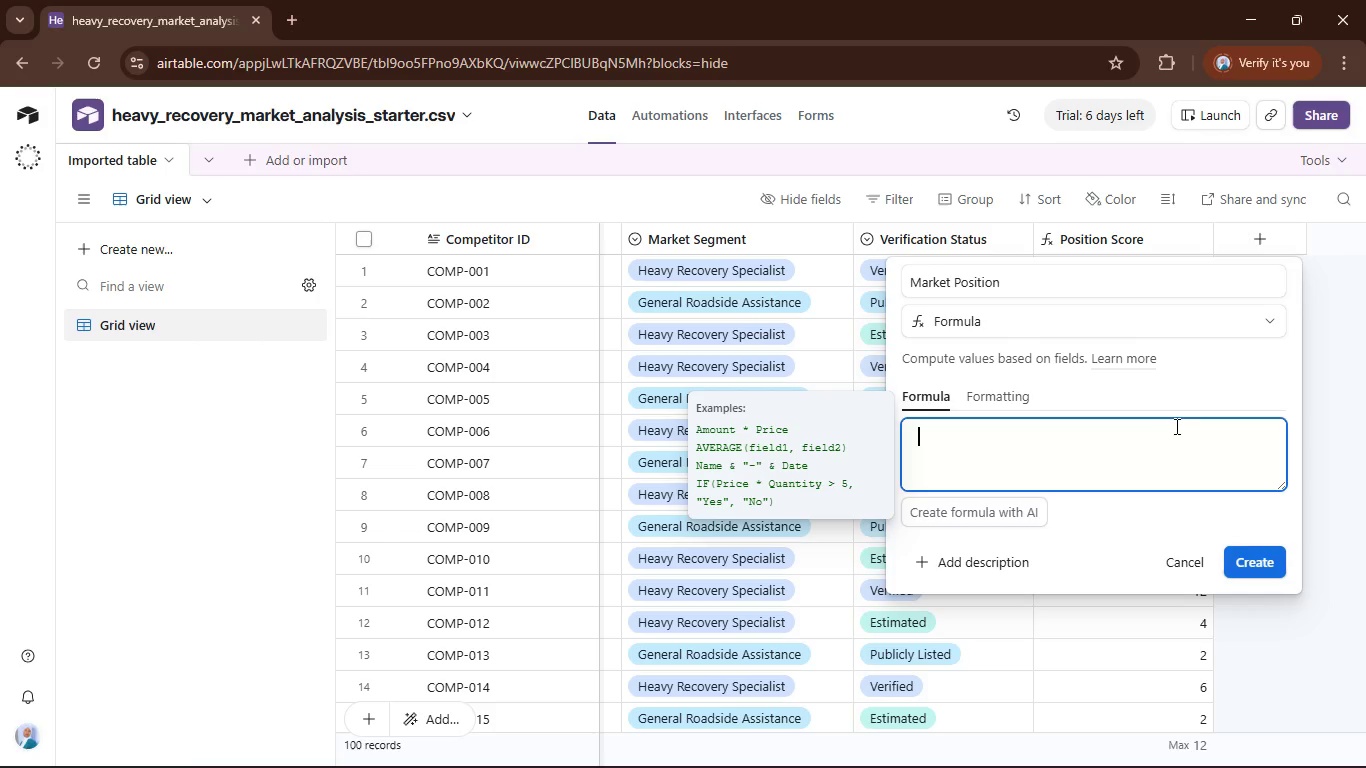 
wait(13.95)
 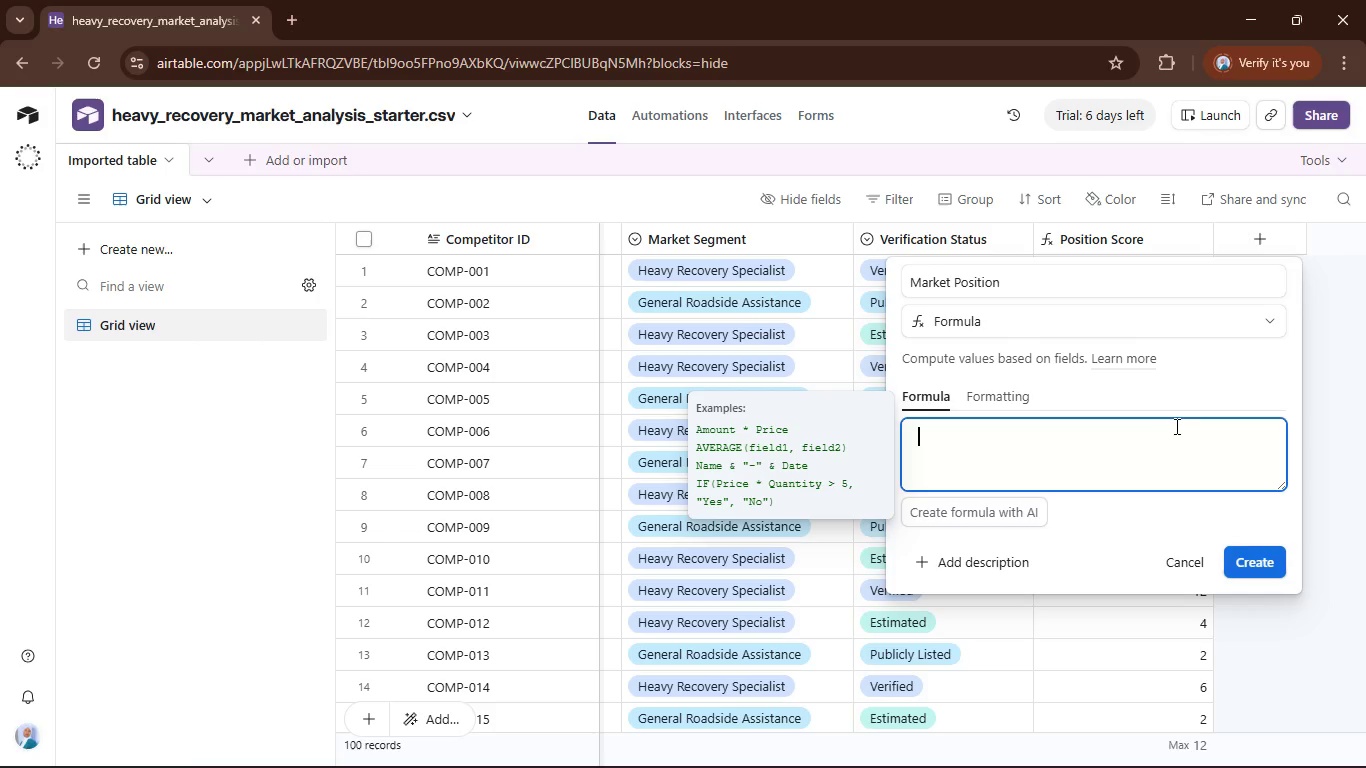 
type(If())
 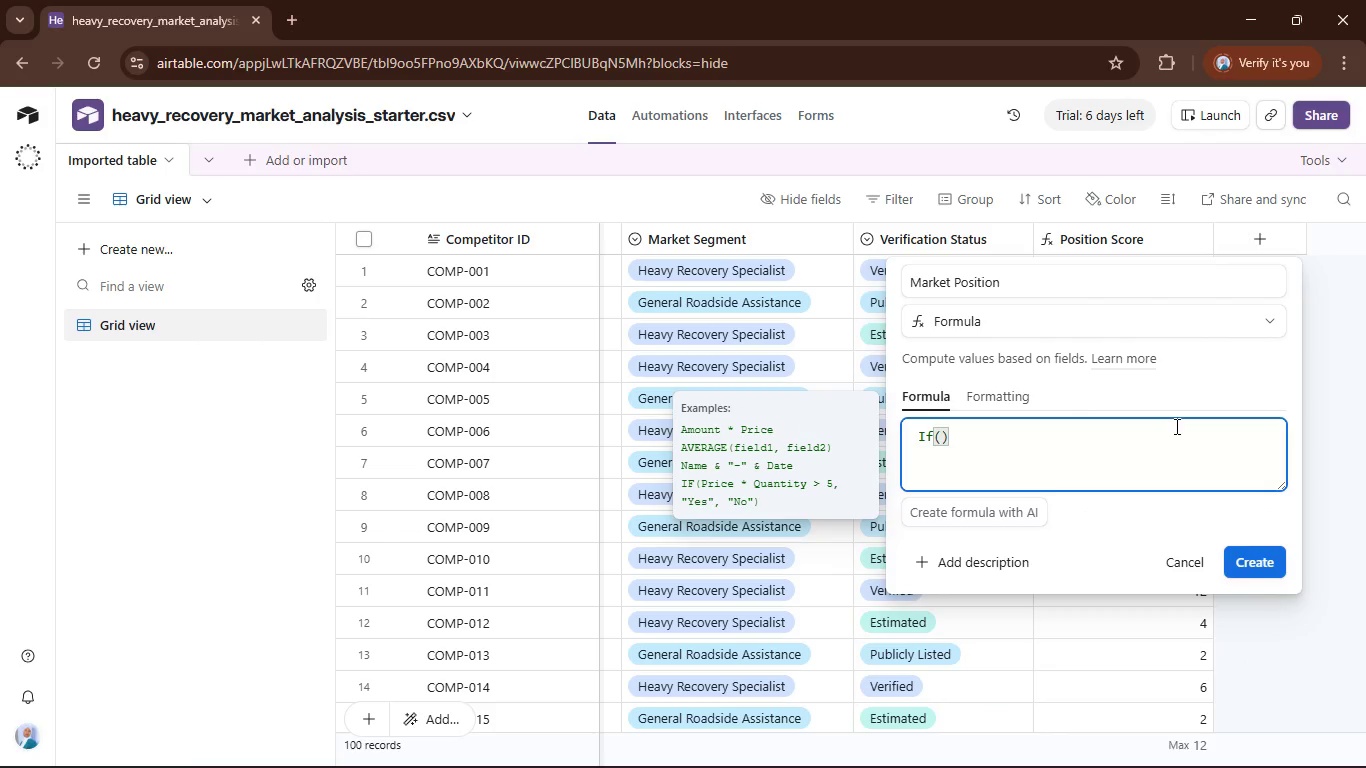 
key(ArrowLeft)
 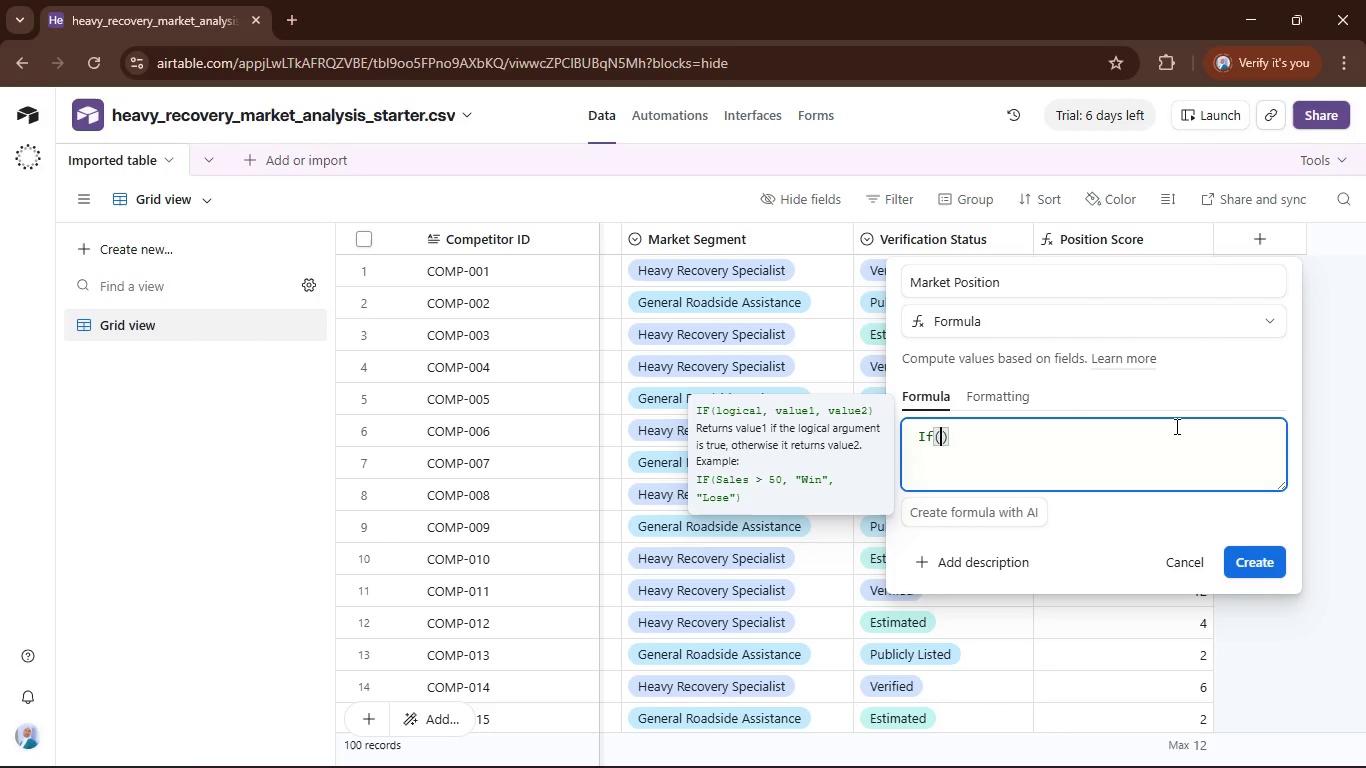 
type(pos)
 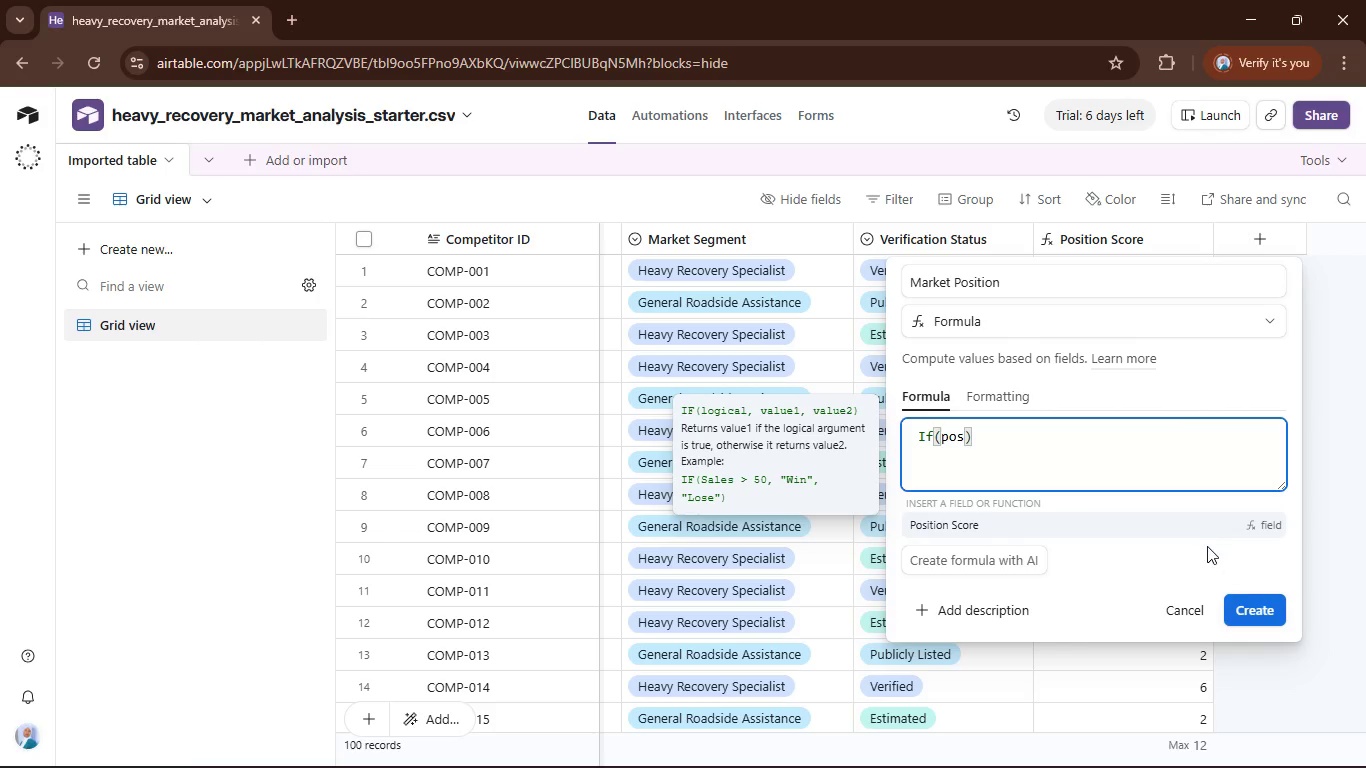 
left_click([1199, 523])
 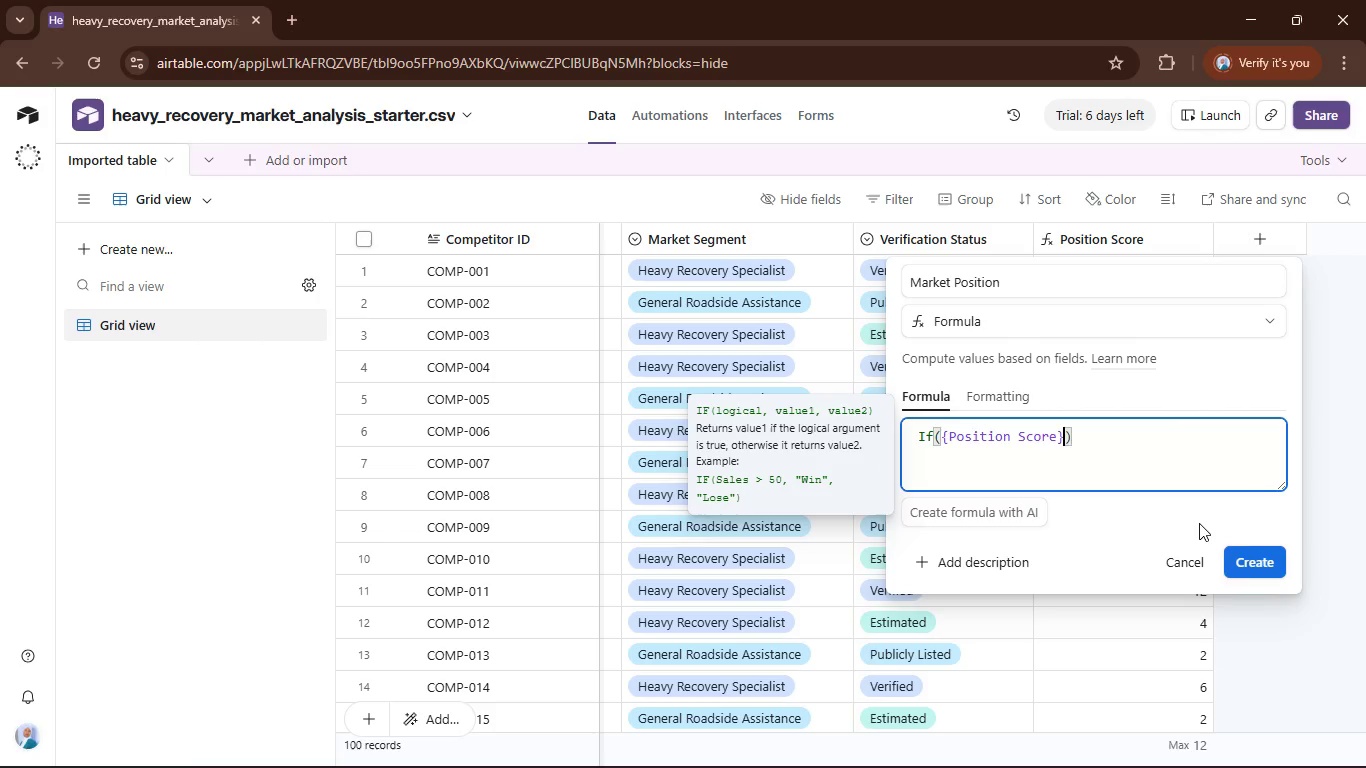 
type(>=10,"")
 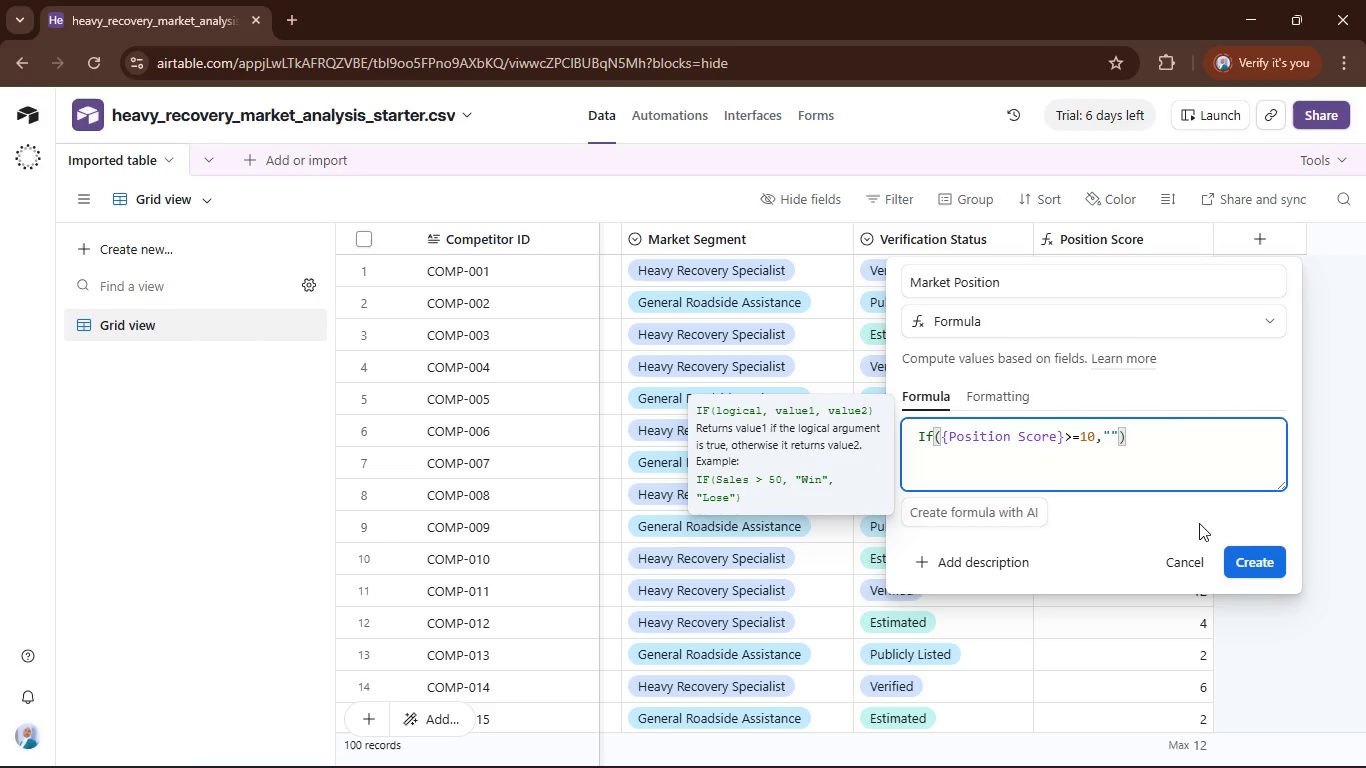 
key(ArrowLeft)
 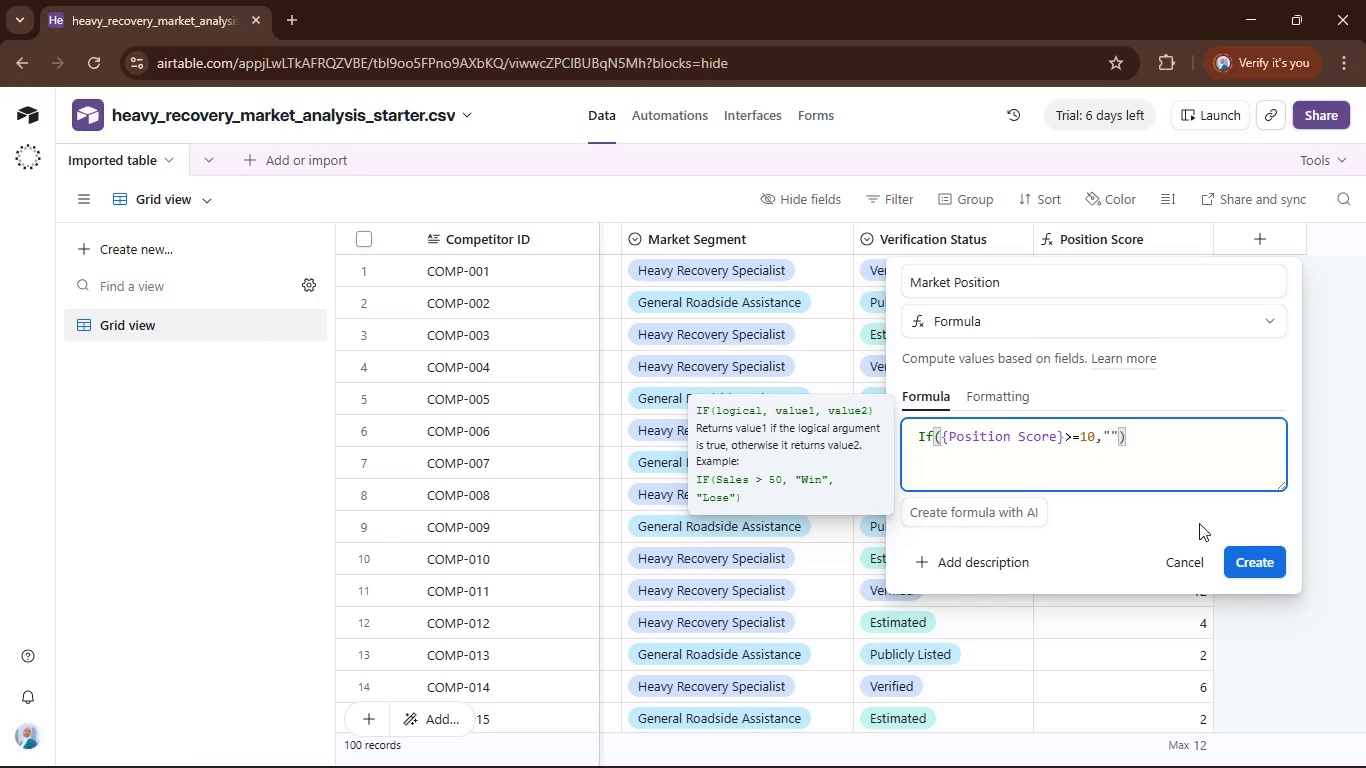 
type(Market Leader)
 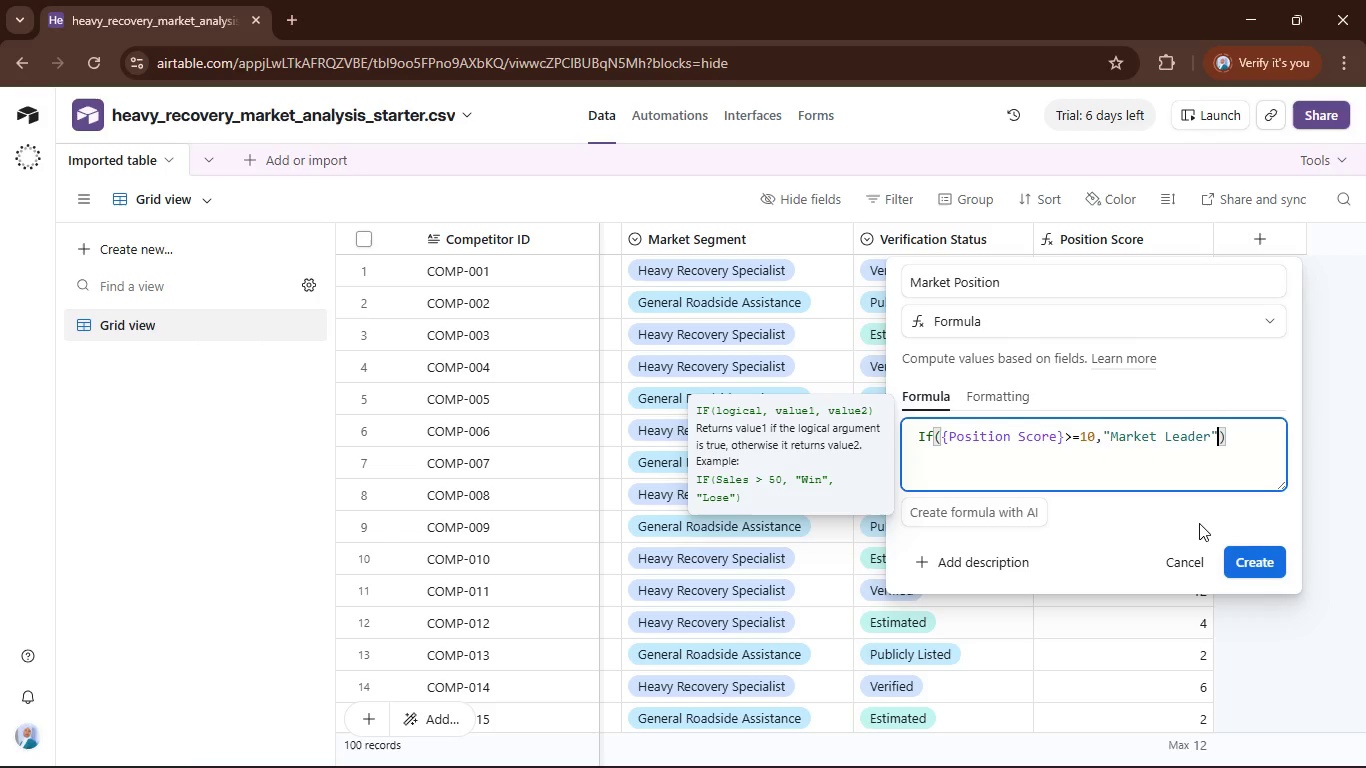 
key(ArrowRight)
 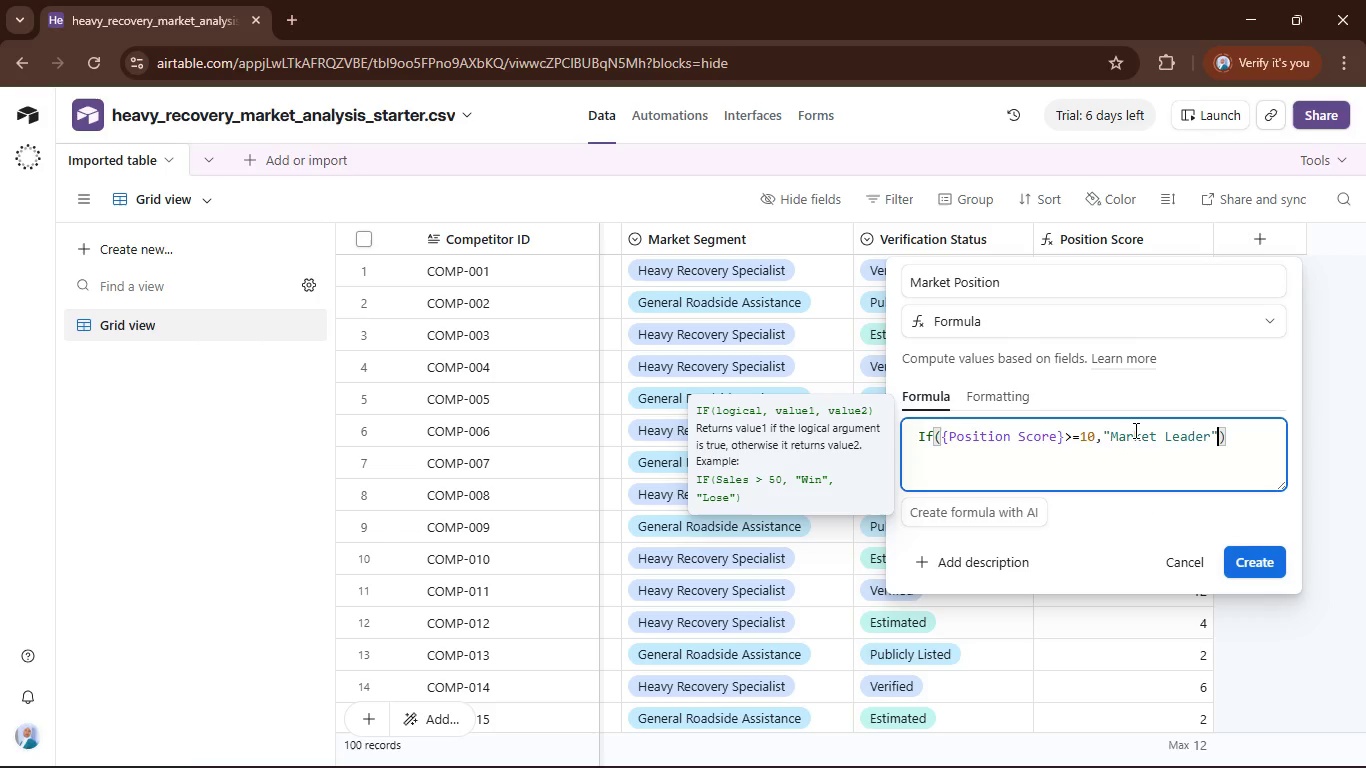 
wait(5.22)
 